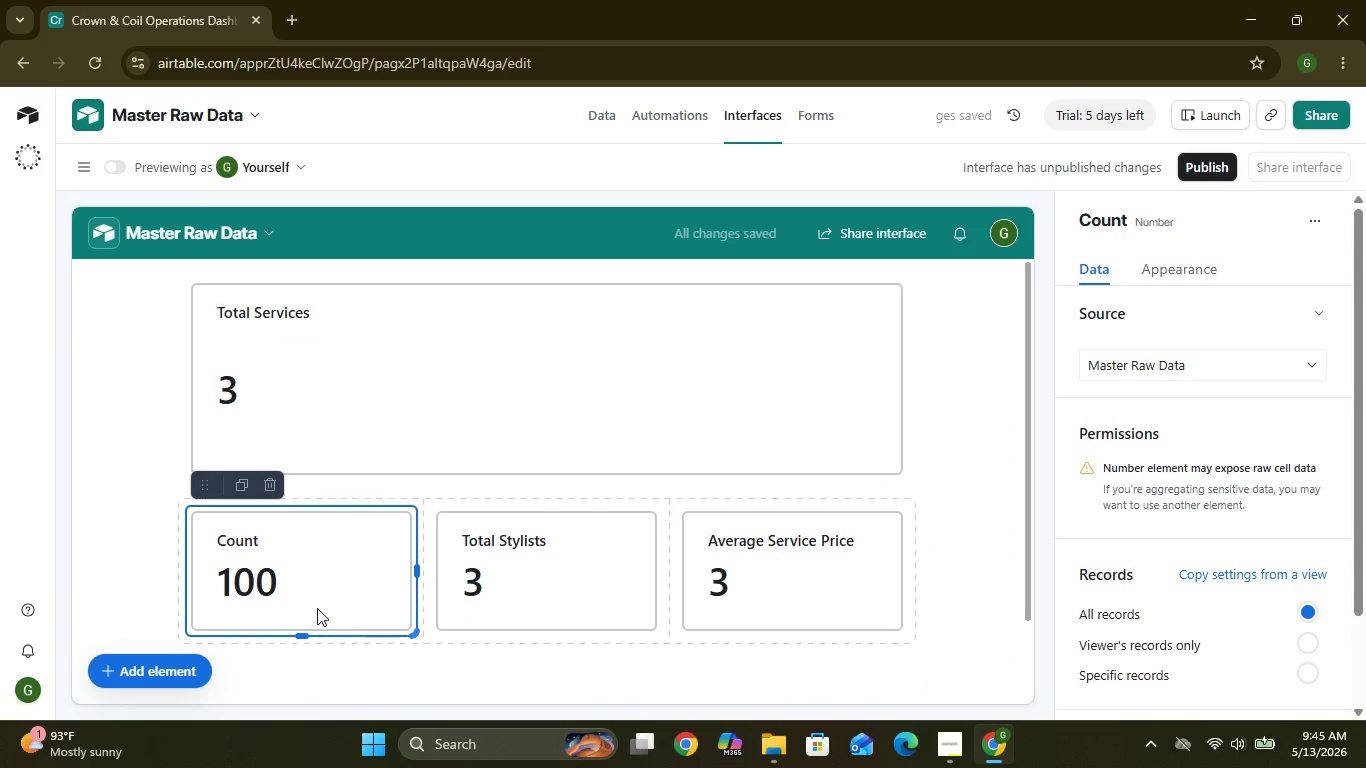 
left_click([321, 606])
 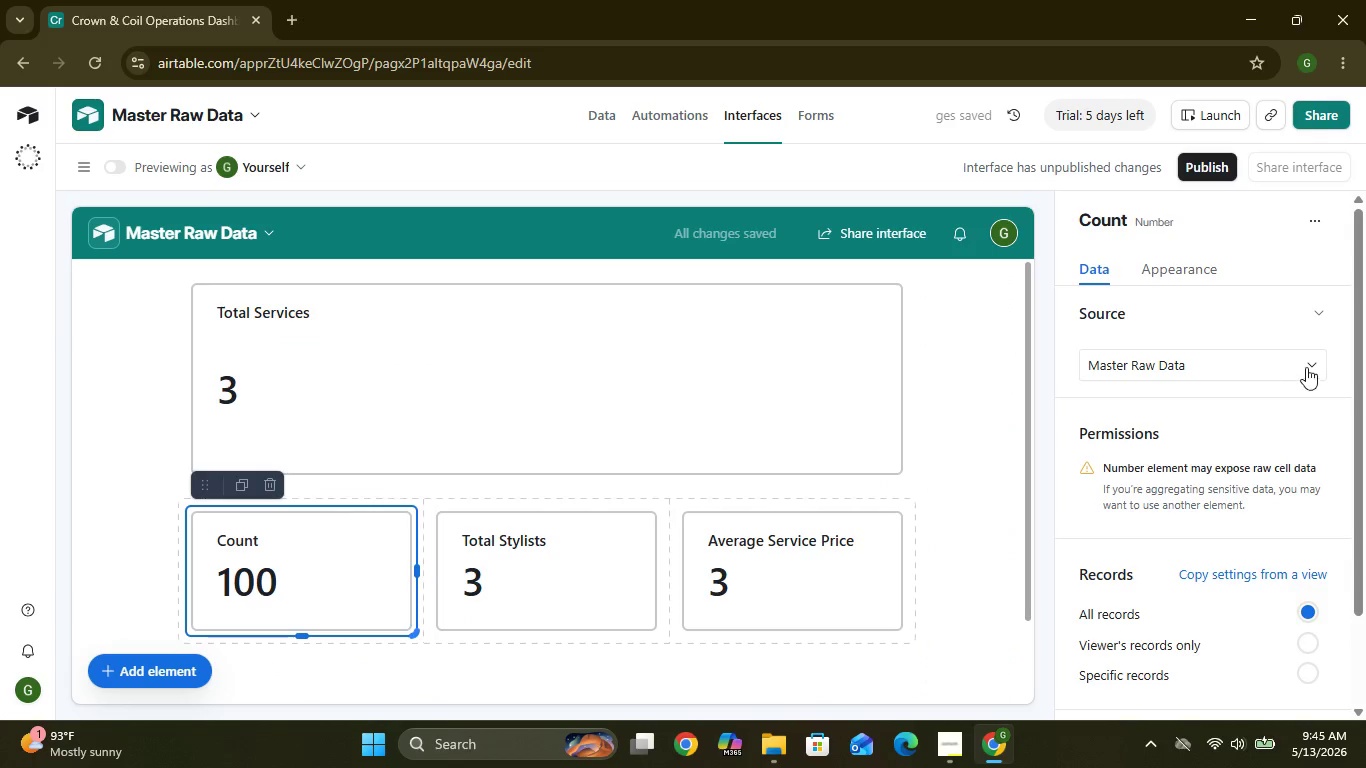 
left_click([1316, 365])
 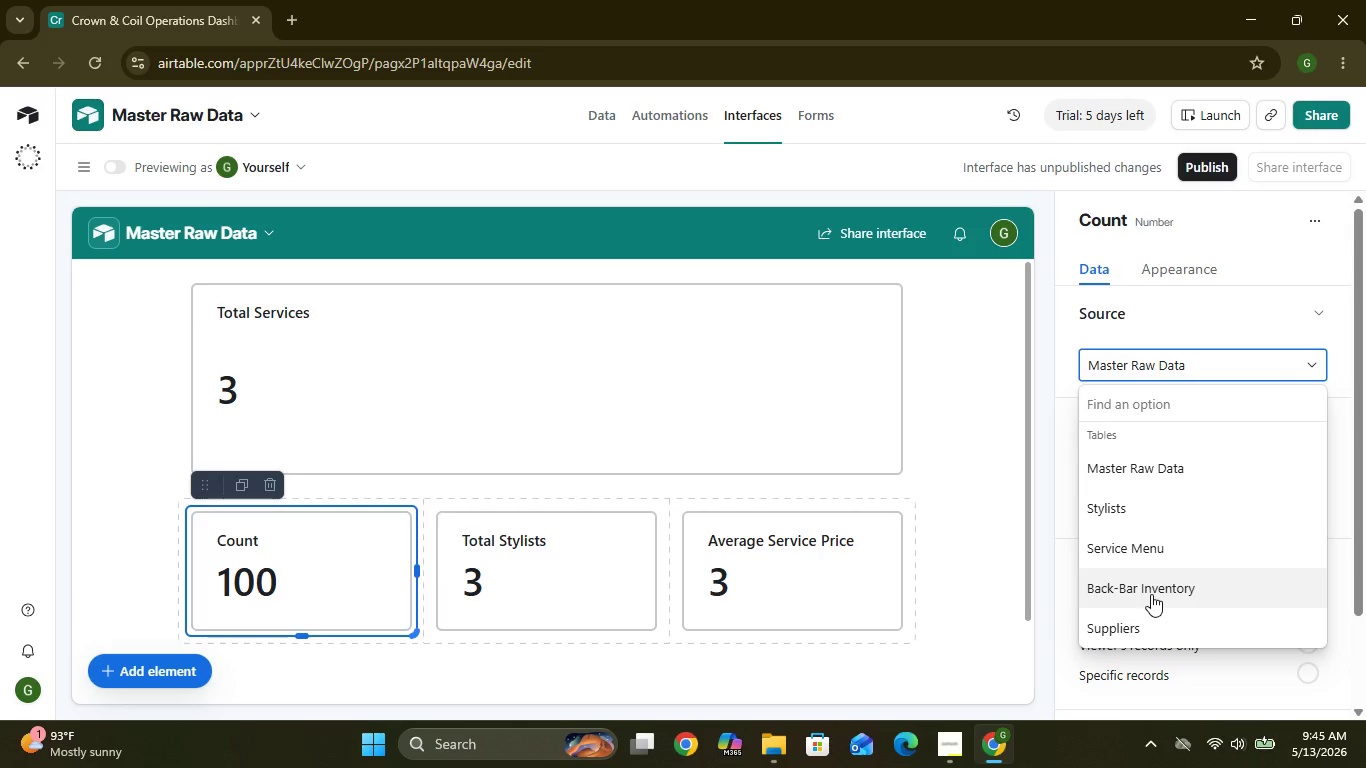 
left_click([1147, 621])
 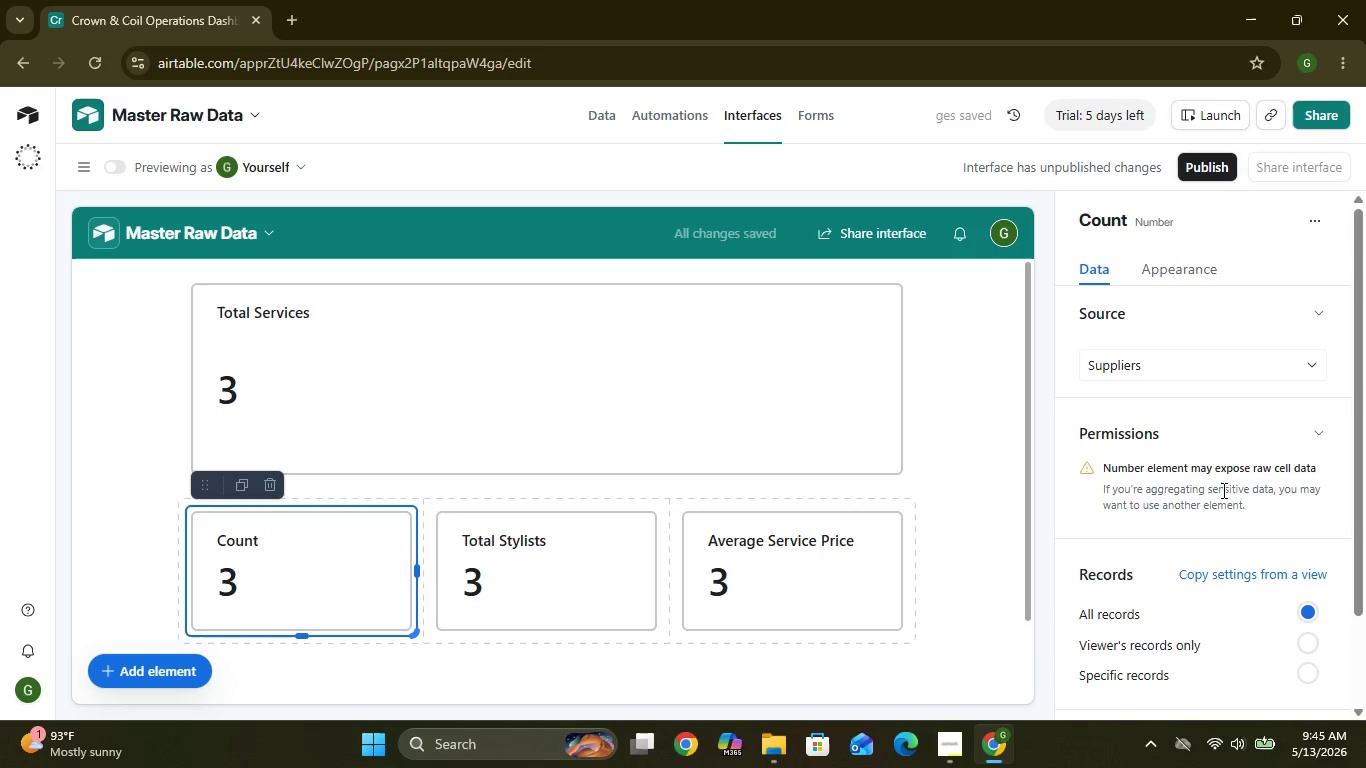 
wait(6.38)
 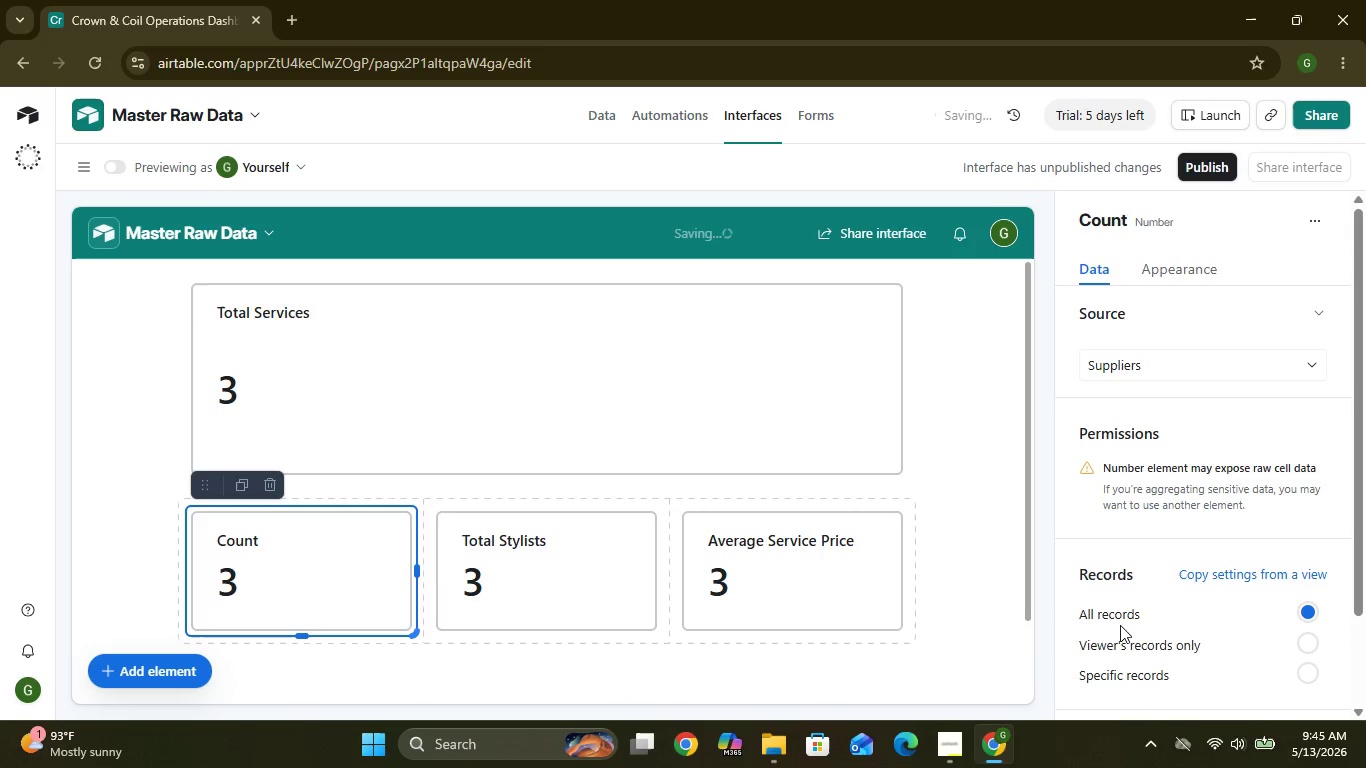 
left_click([1316, 230])
 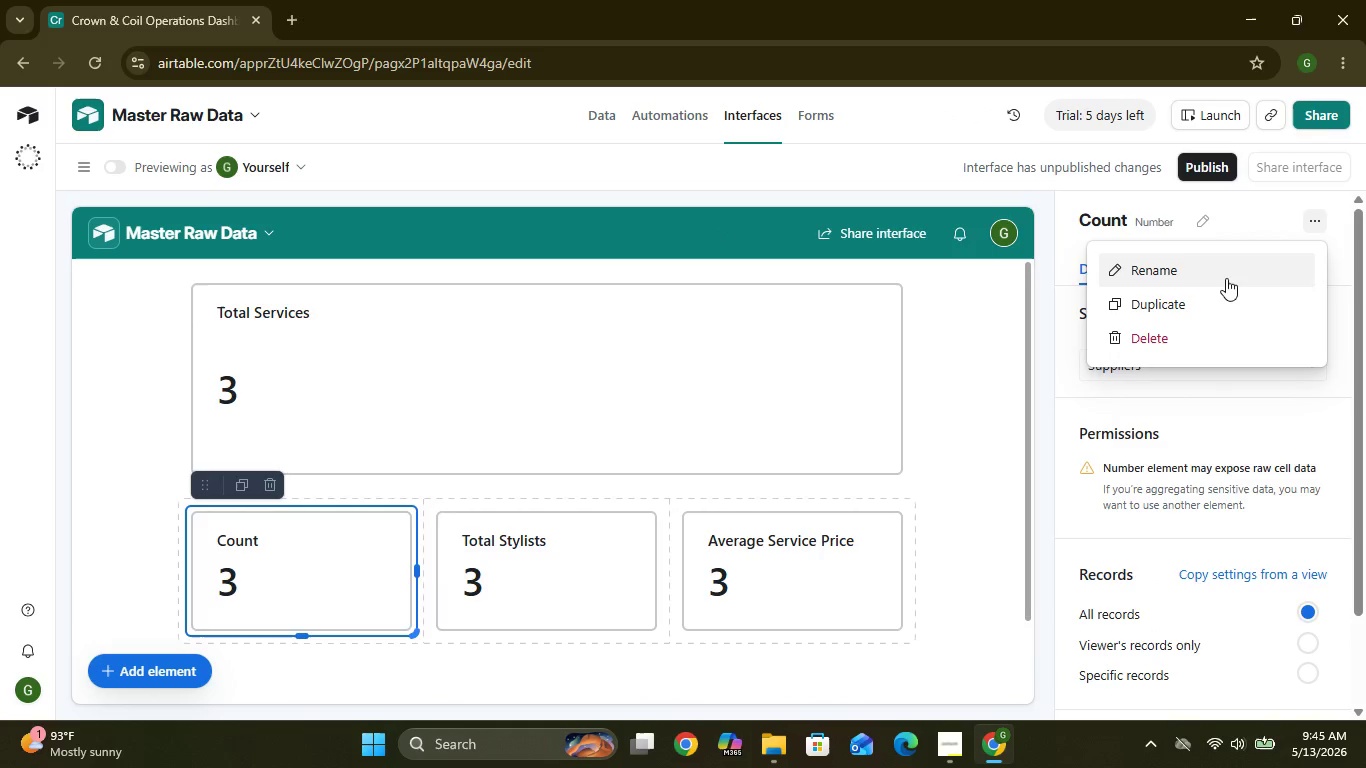 
left_click([1223, 280])
 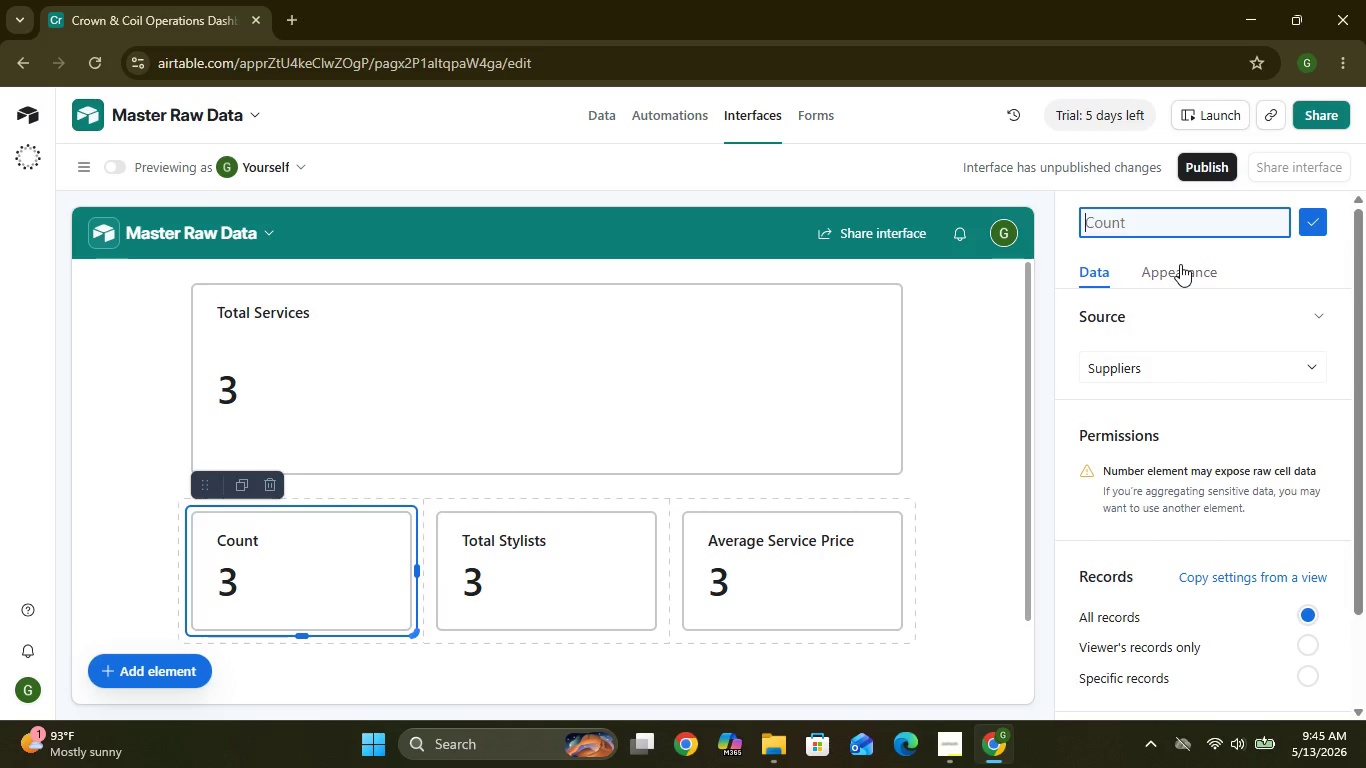 
type(Active Suppliers)
 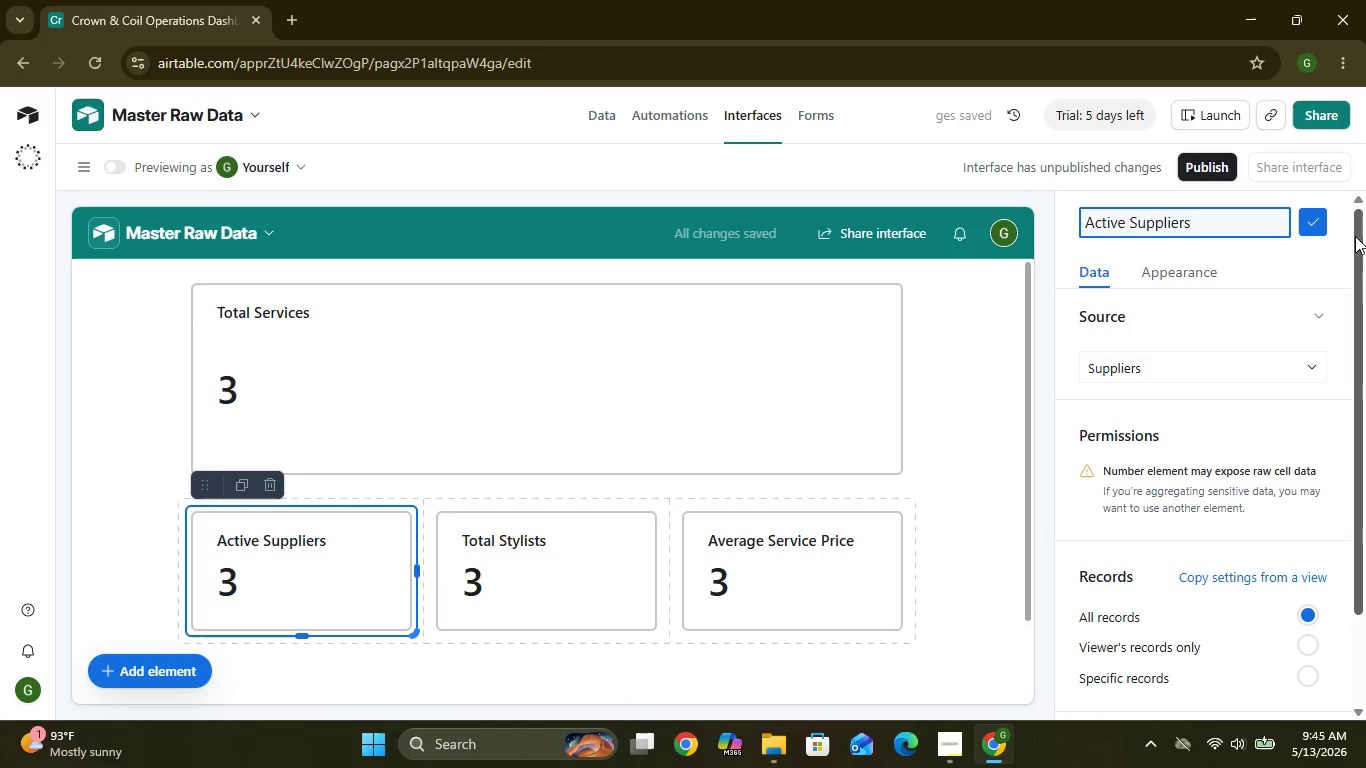 
left_click([1323, 212])
 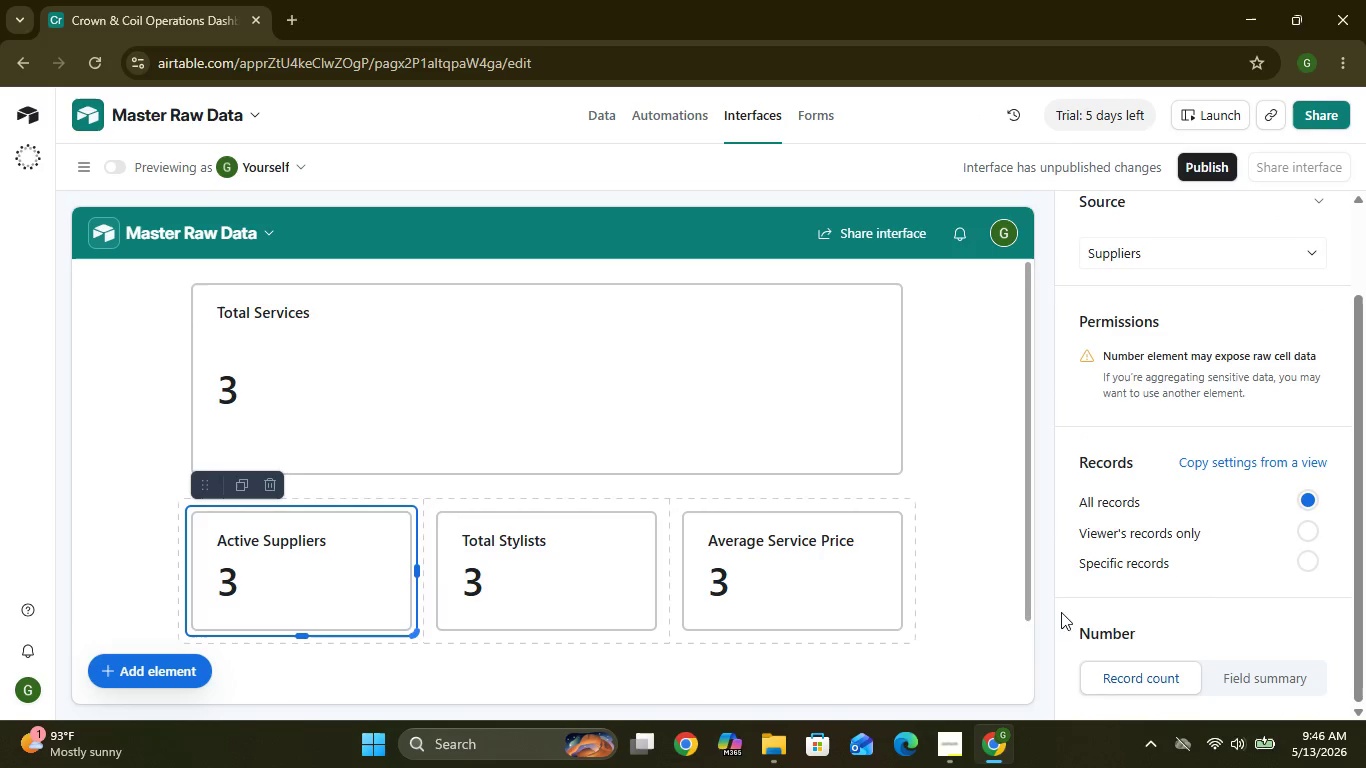 
left_click([1103, 678])
 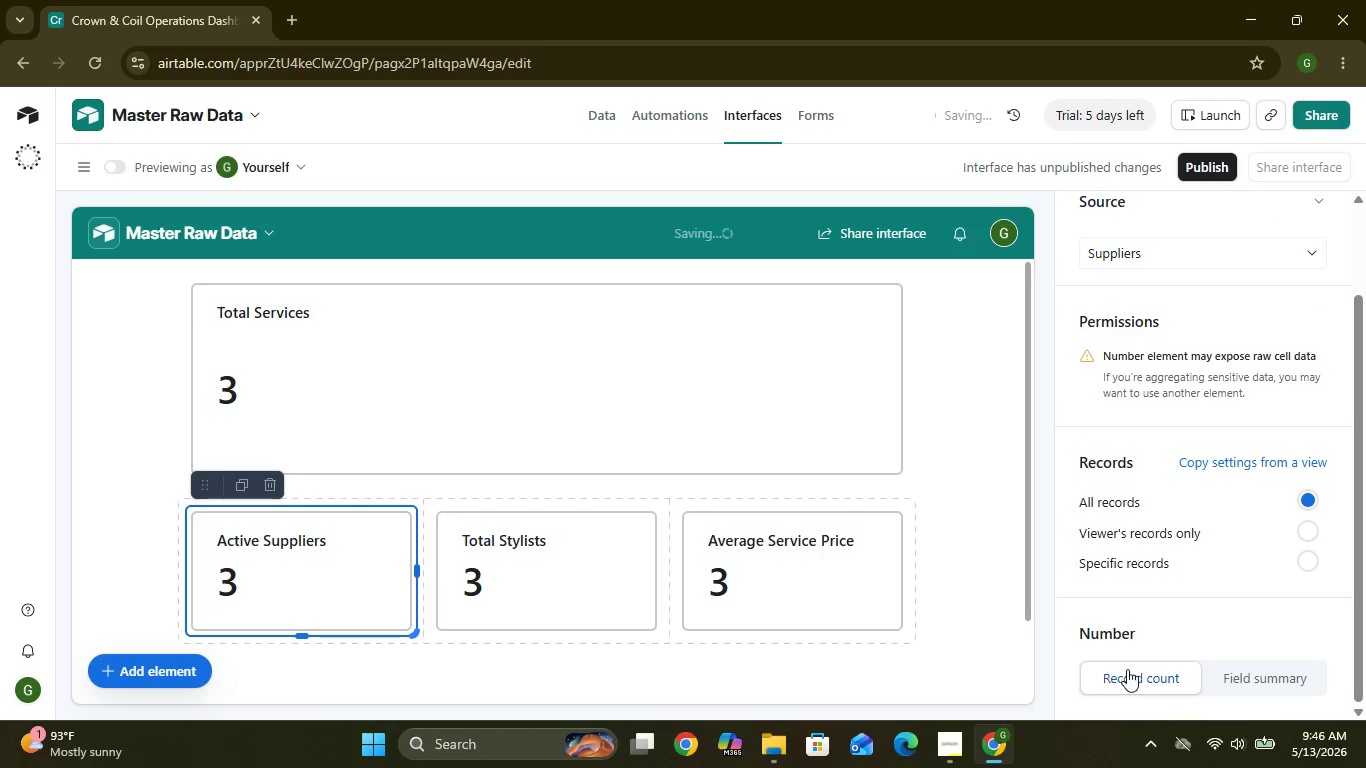 
left_click_drag(start_coordinate=[1130, 667], to_coordinate=[789, 687])
 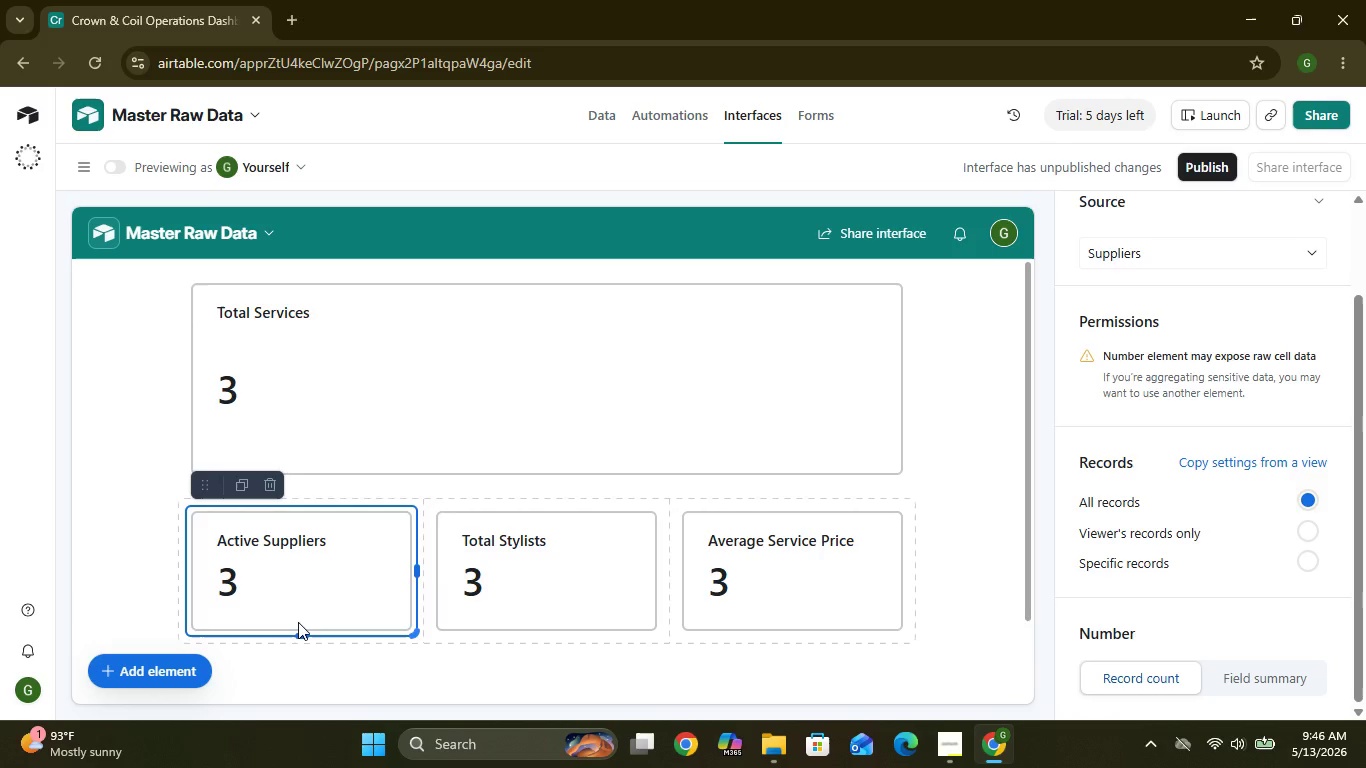 
wait(11.17)
 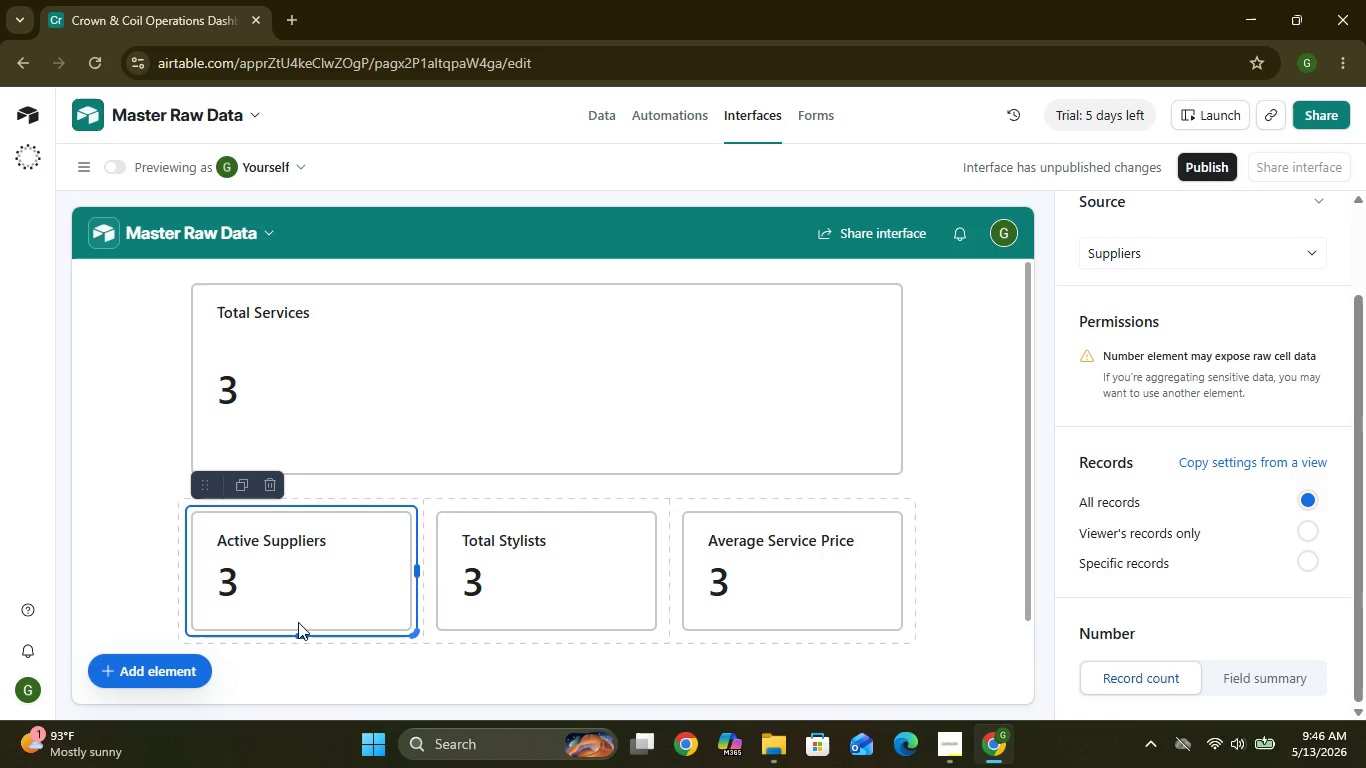 
left_click([164, 674])
 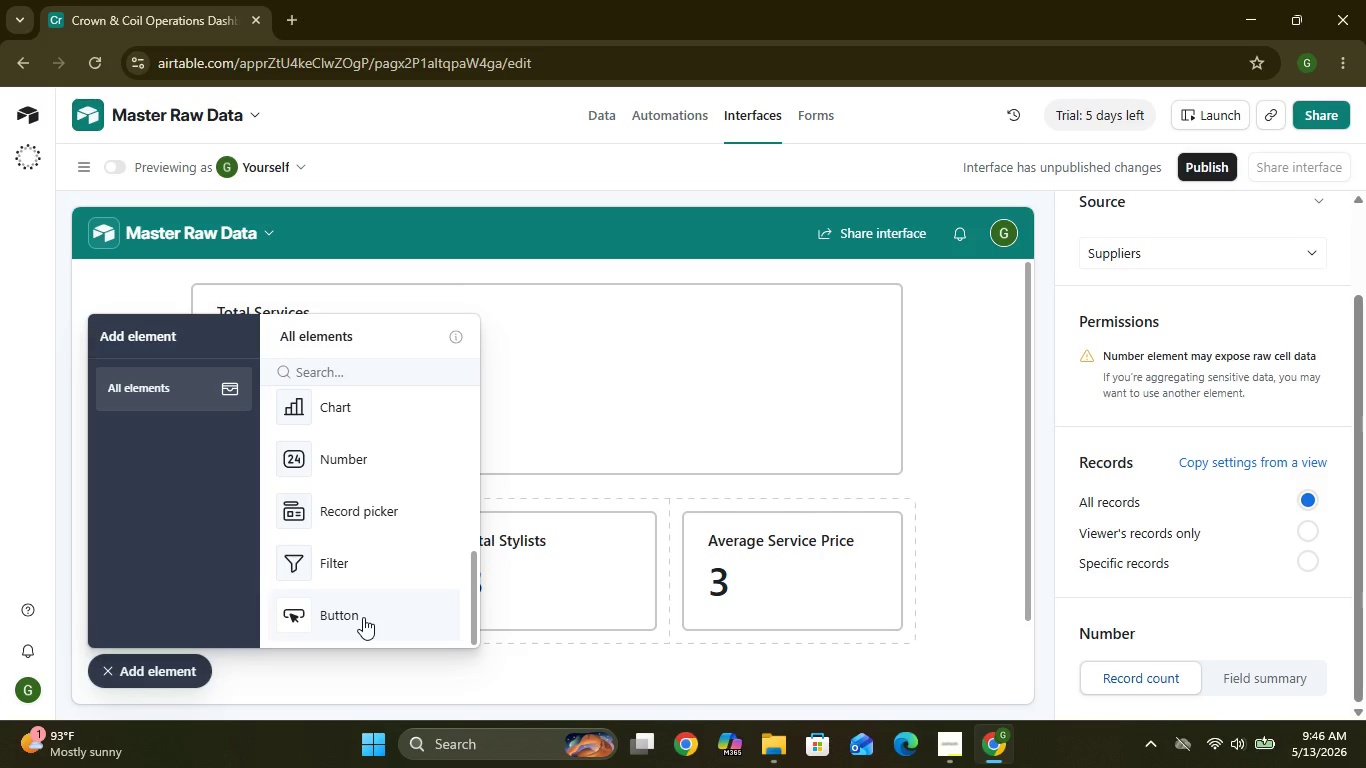 
wait(30.64)
 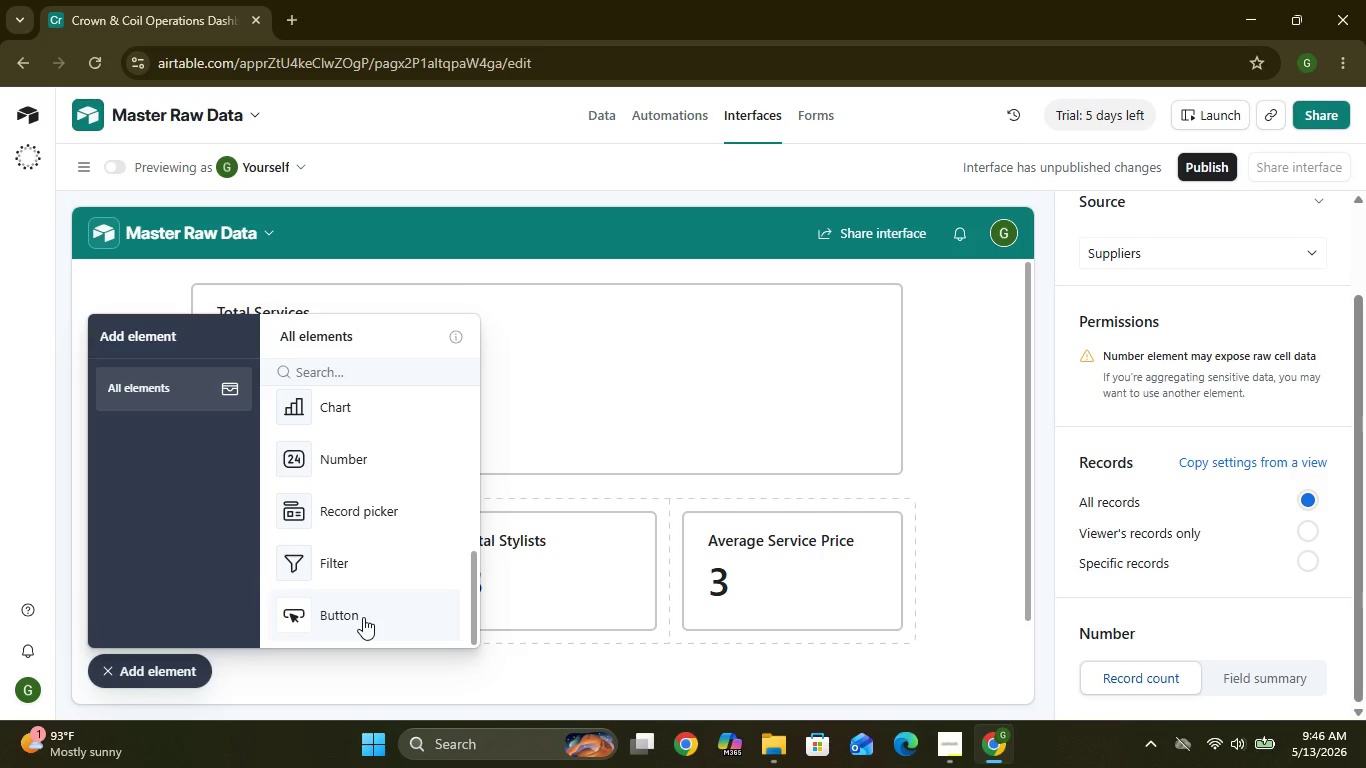 
left_click([387, 528])
 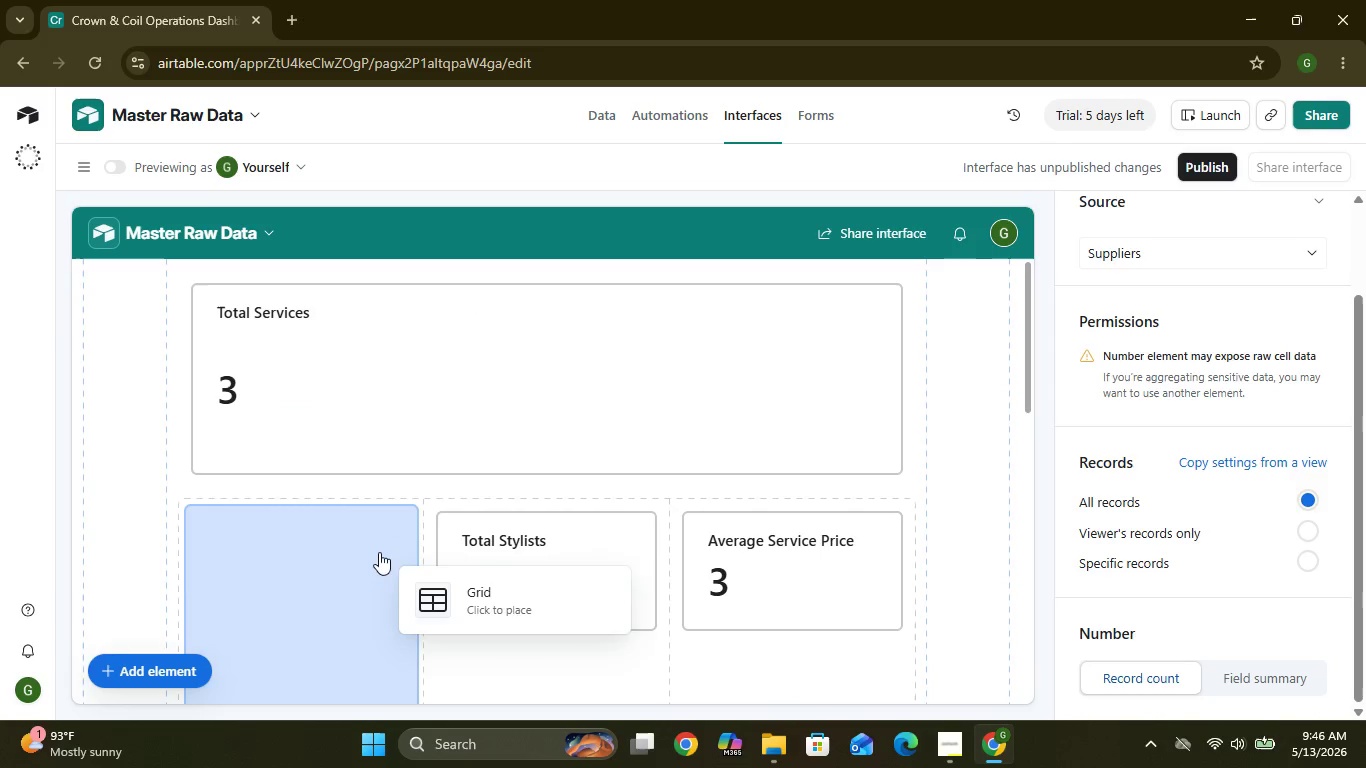 
left_click([359, 559])
 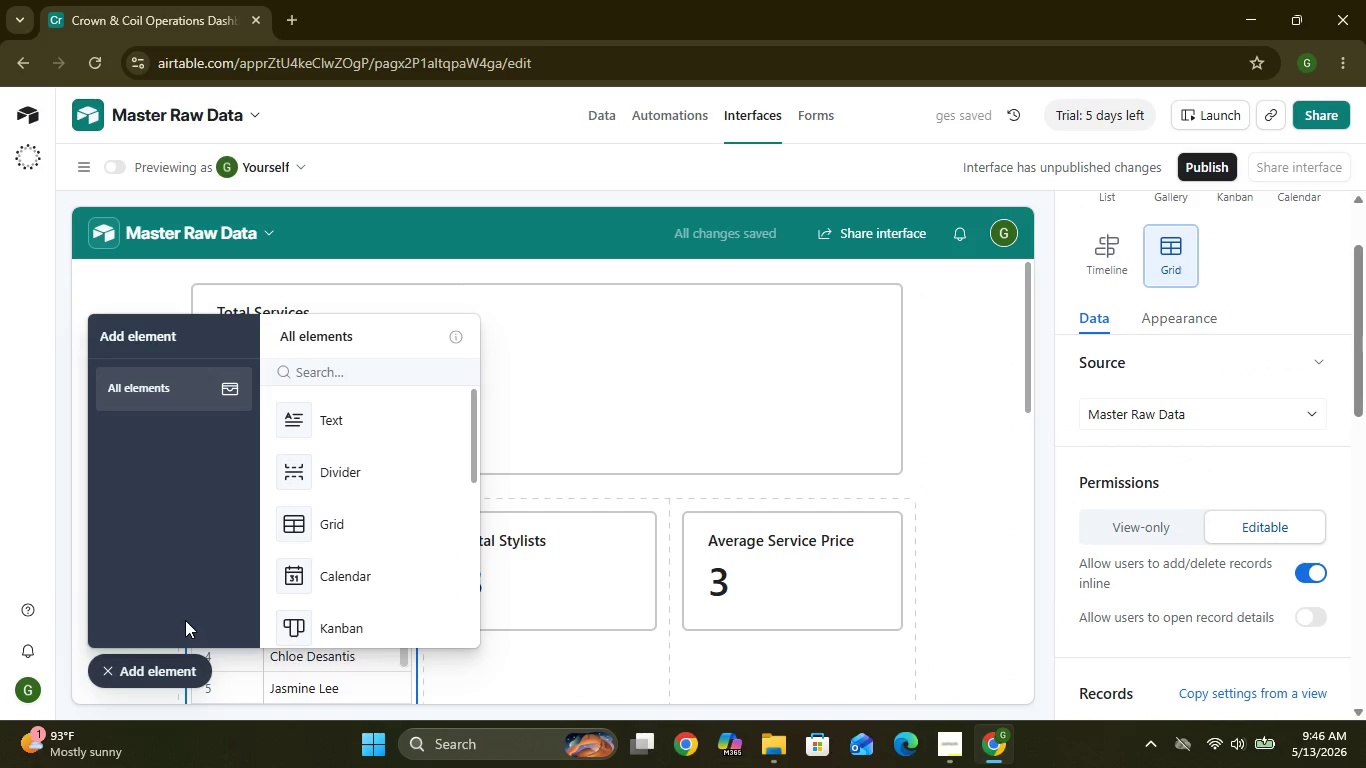 
left_click([158, 675])
 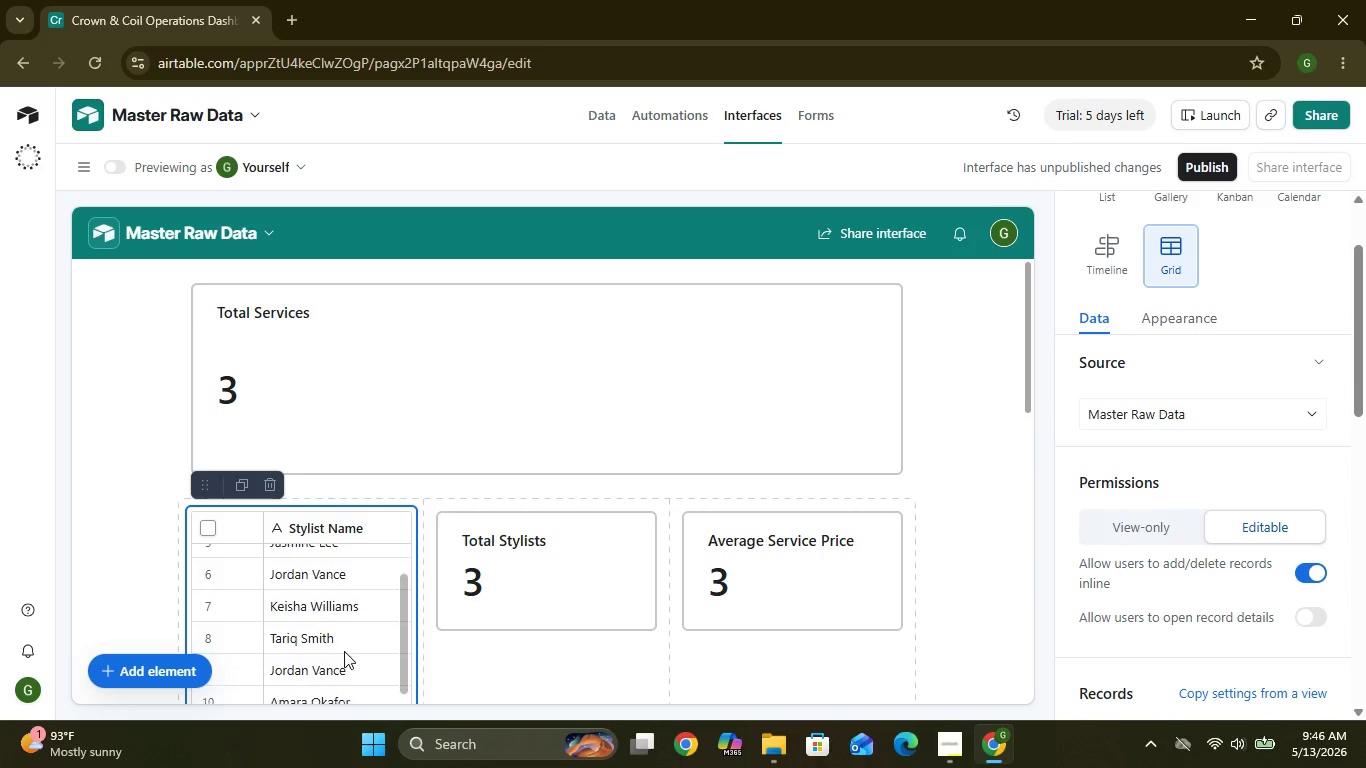 
wait(12.09)
 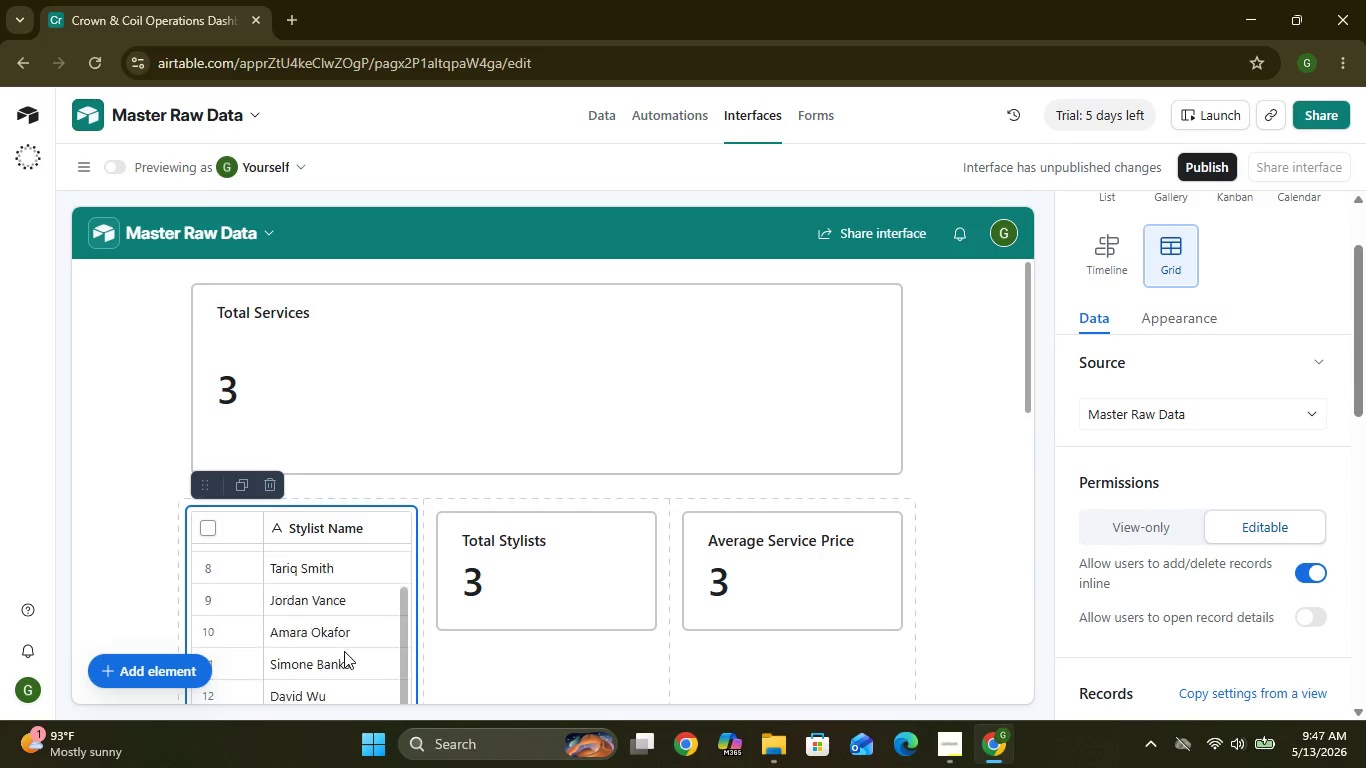 
key(Control+Z)
 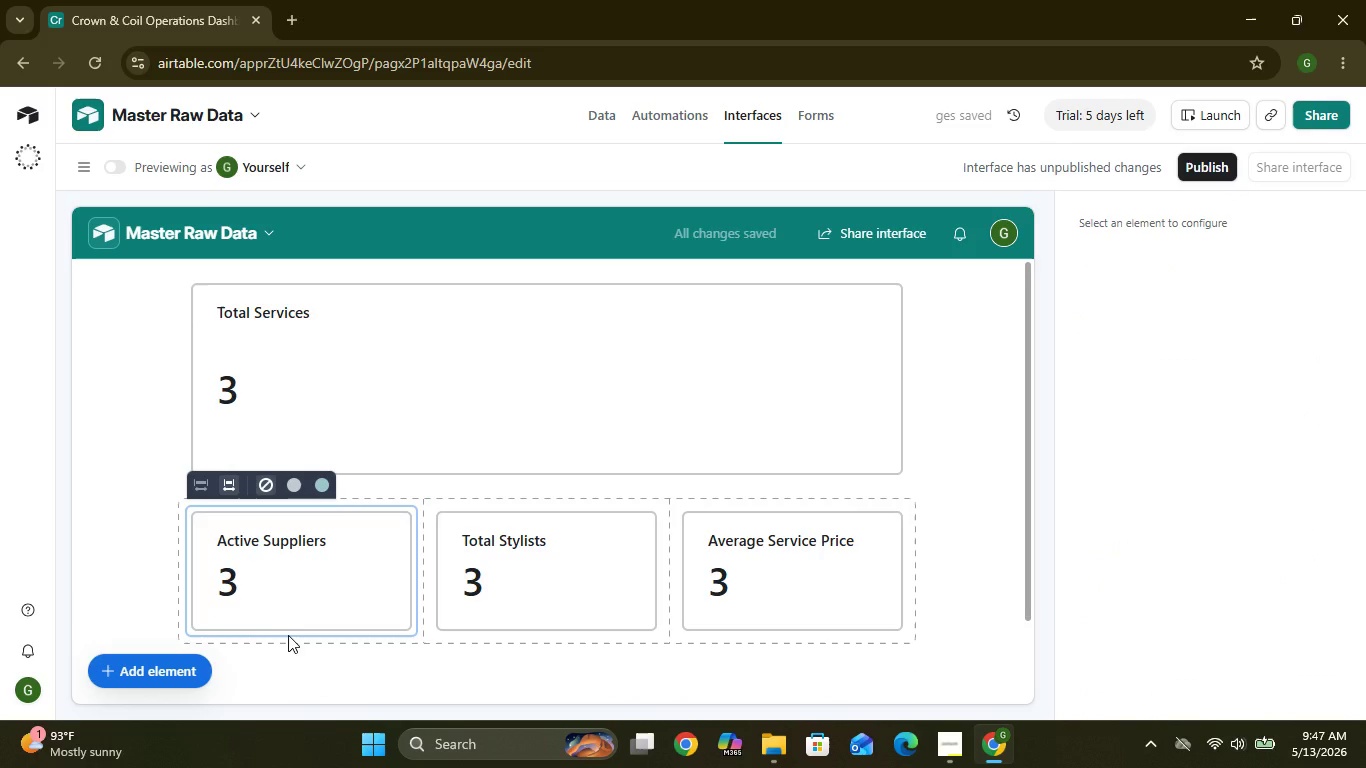 
left_click([375, 664])
 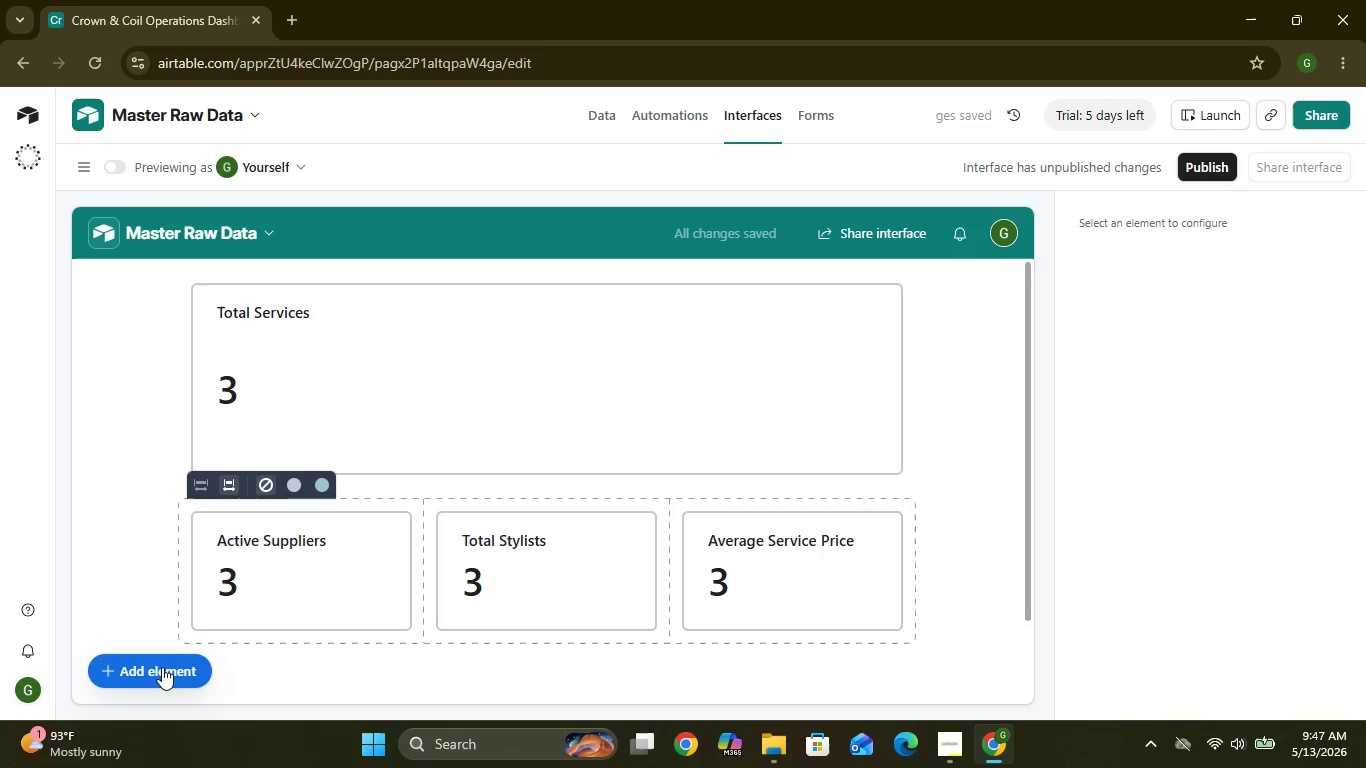 
left_click([159, 667])
 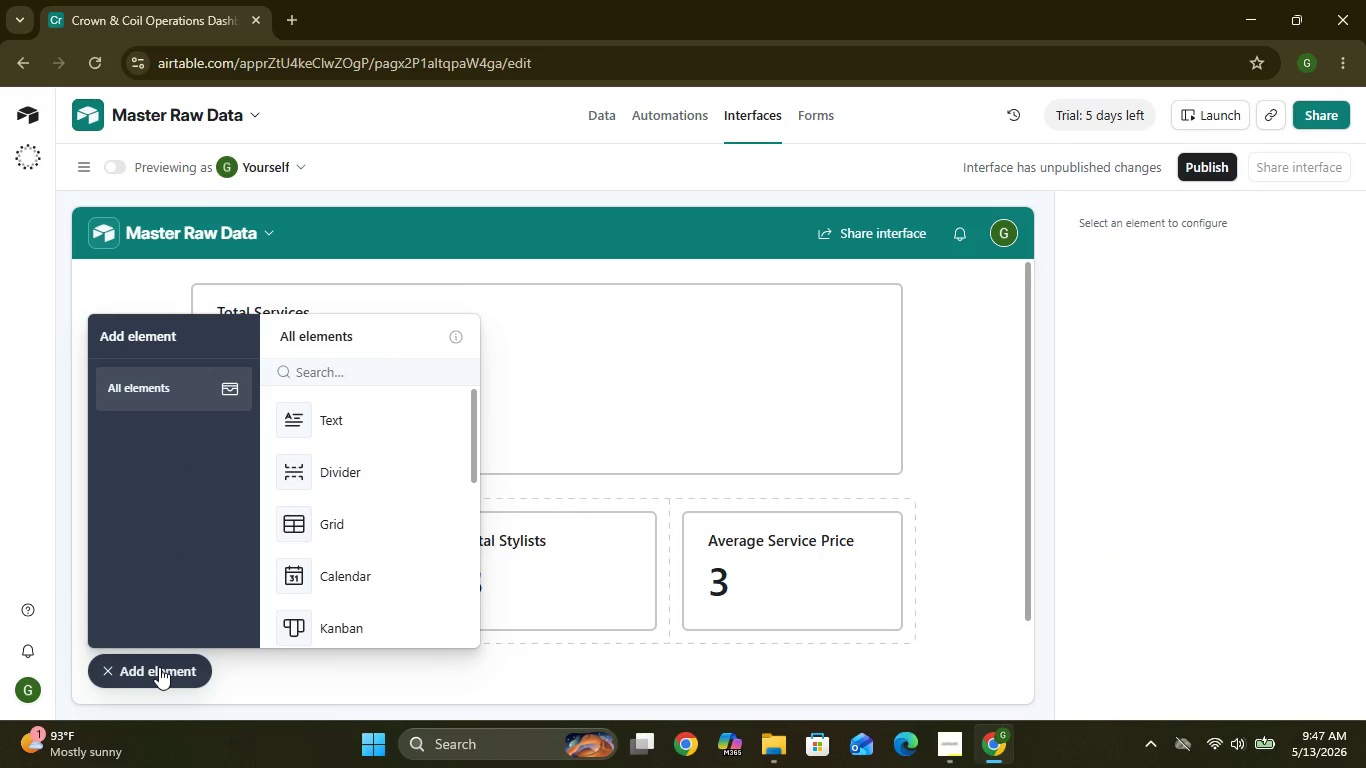 
wait(11.23)
 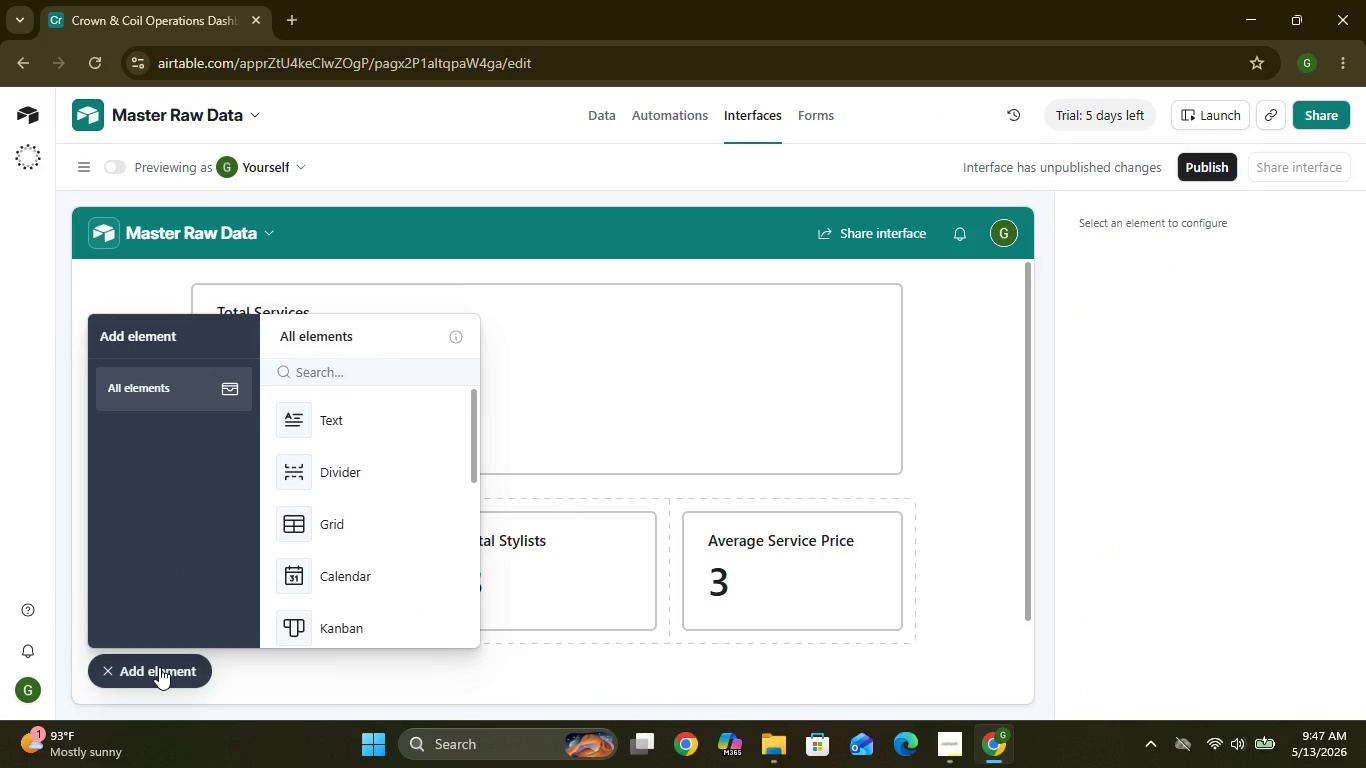 
left_click([374, 528])
 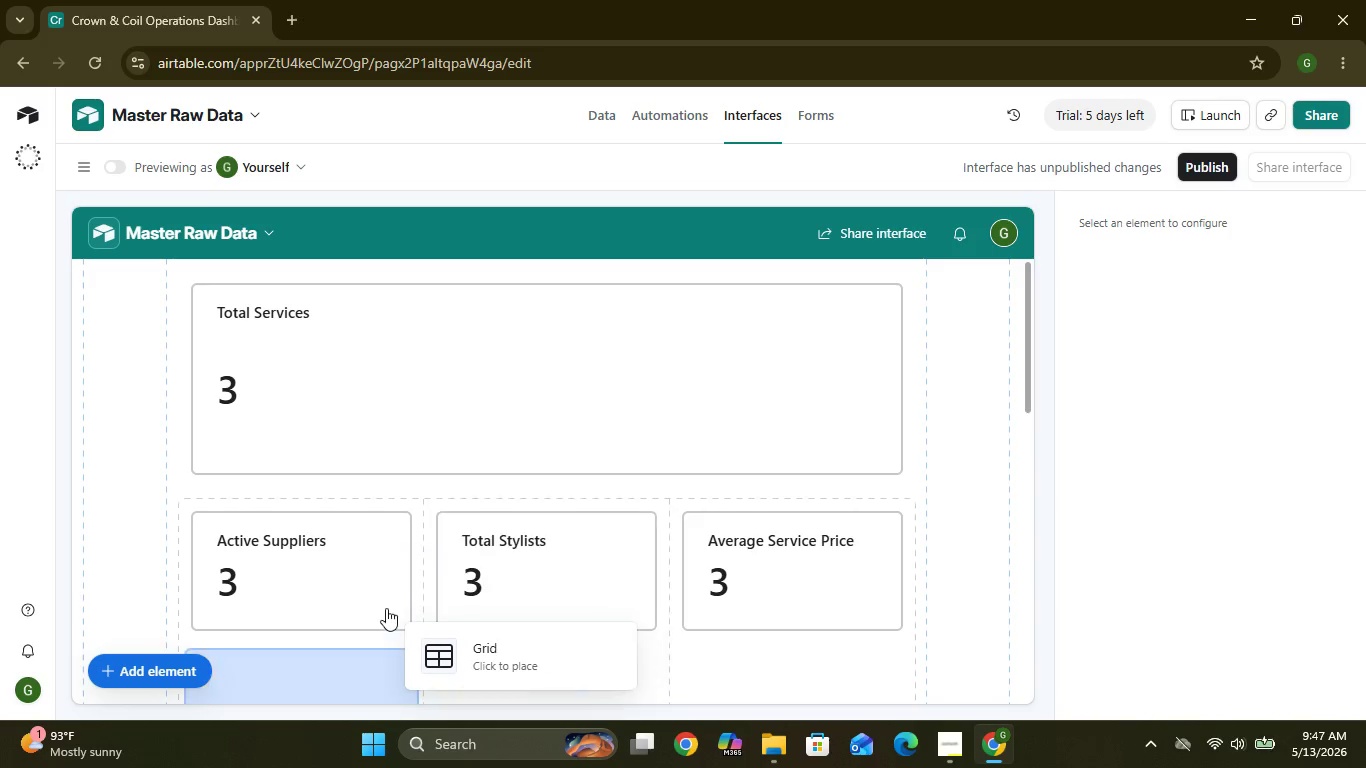 
wait(7.12)
 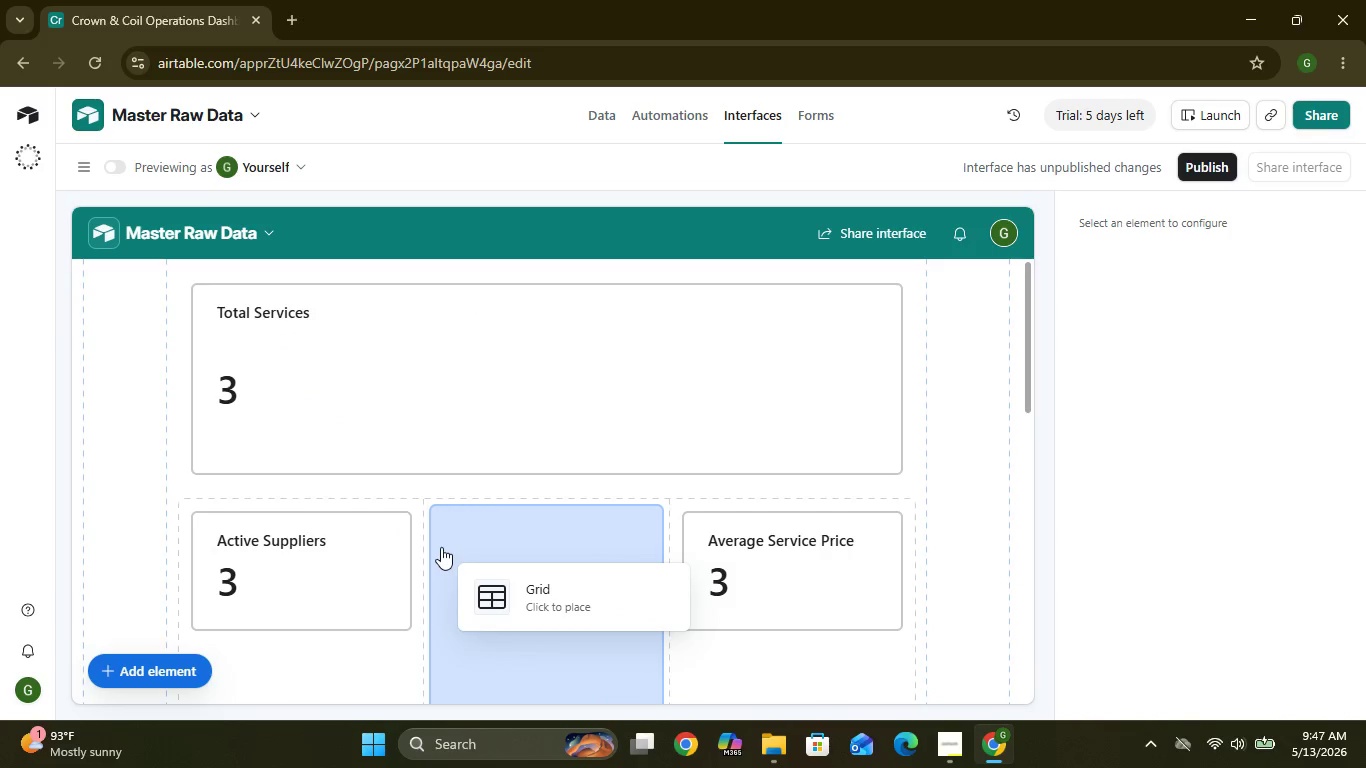 
left_click([354, 652])
 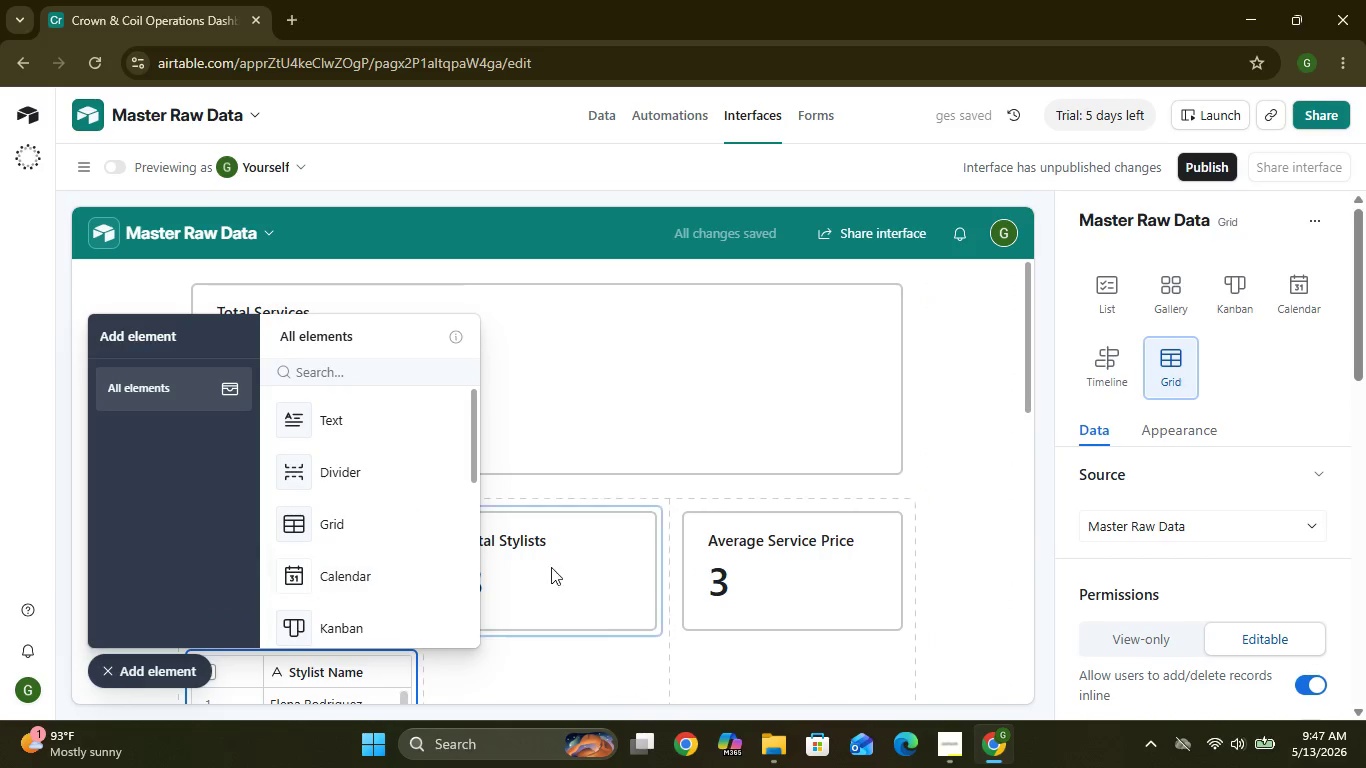 
wait(7.96)
 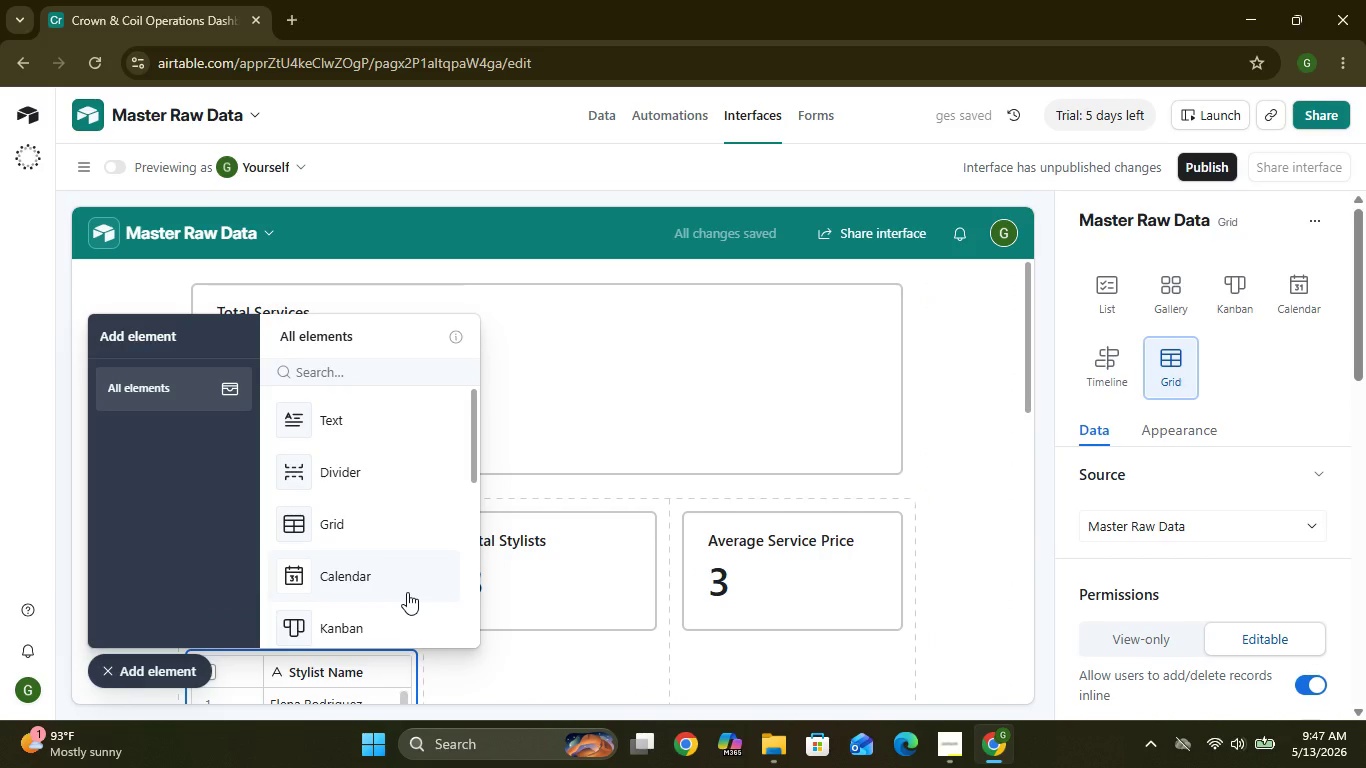 
mouse_move([1229, 421])
 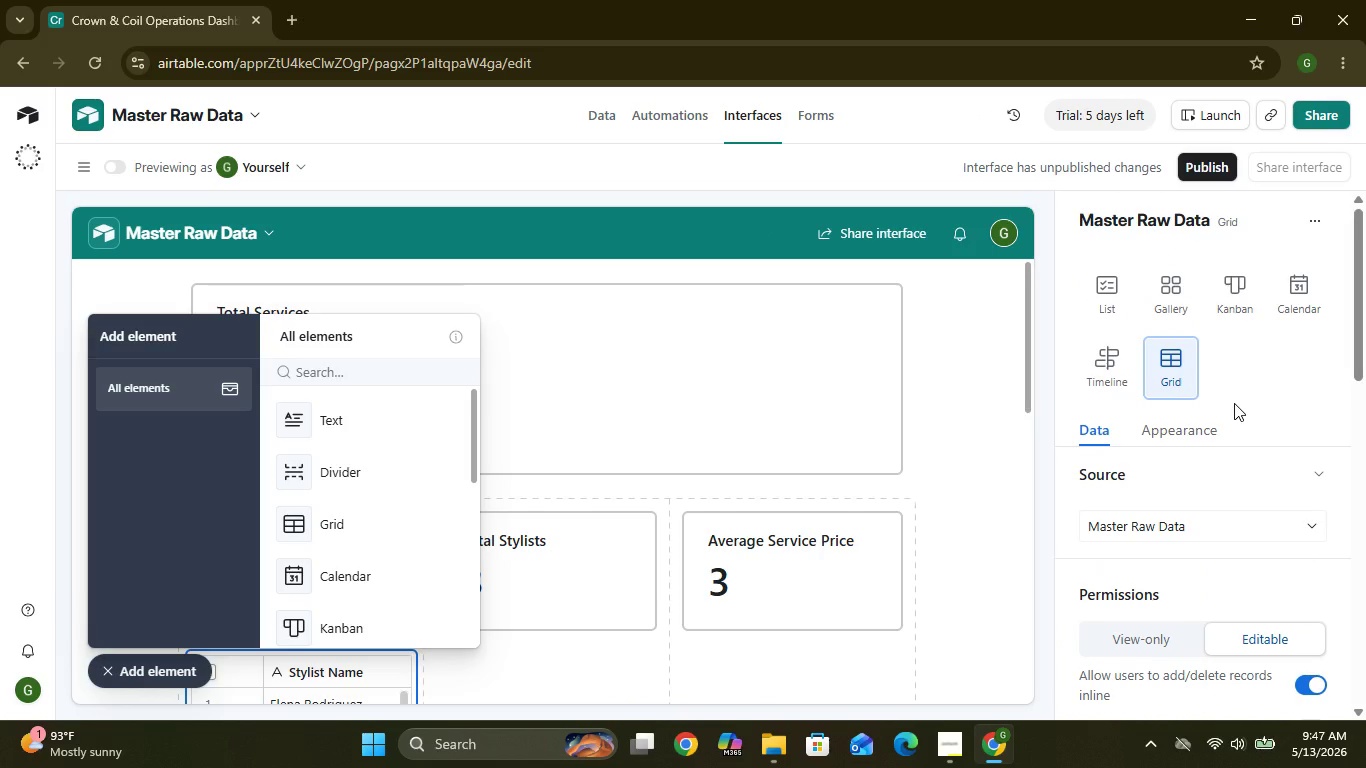 
wait(8.79)
 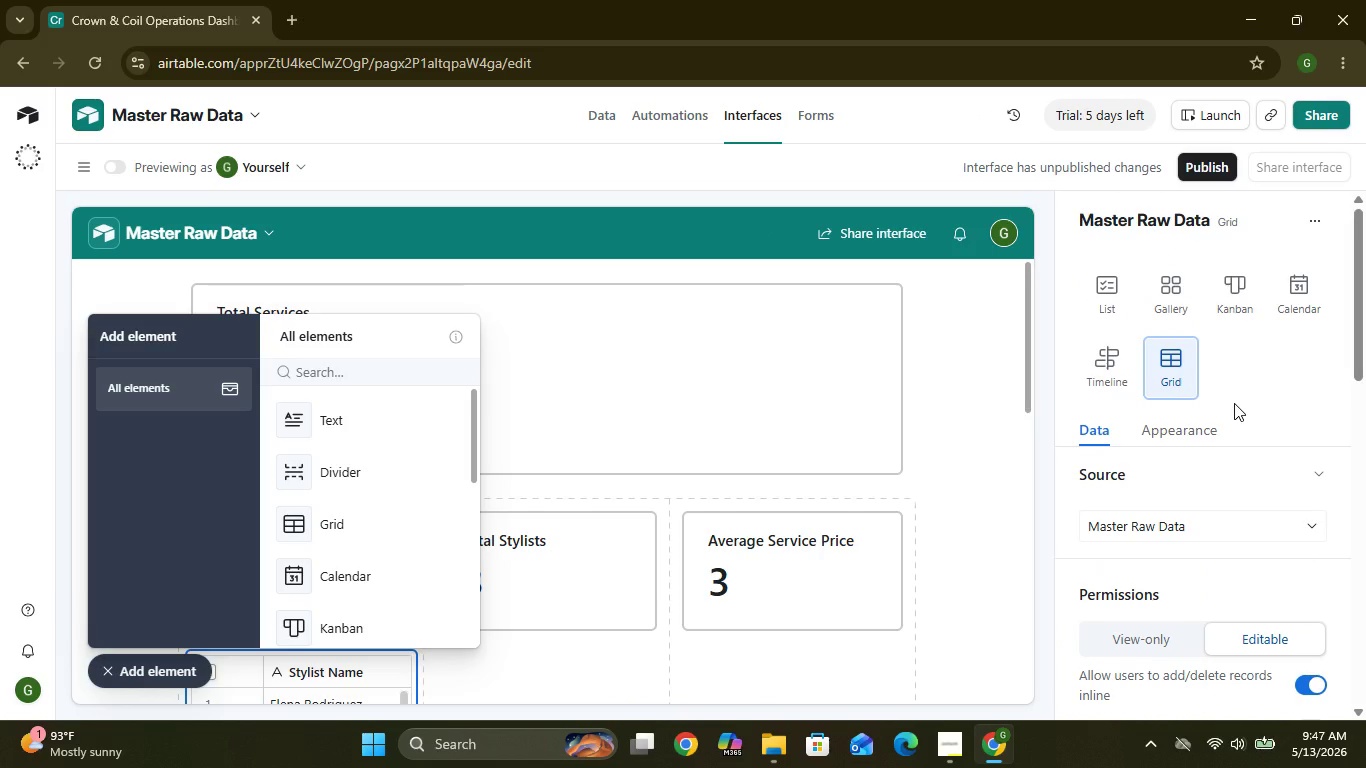 
left_click([1187, 309])
 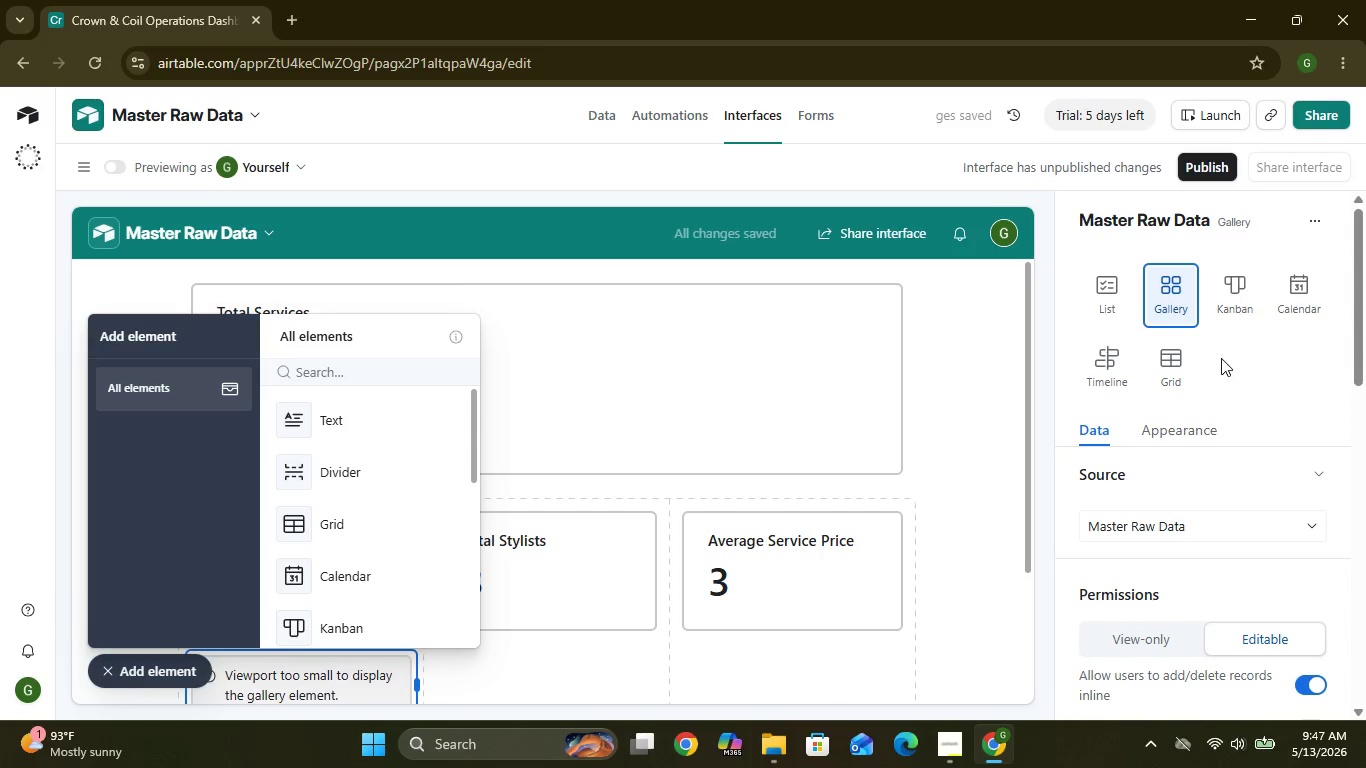 
wait(7.66)
 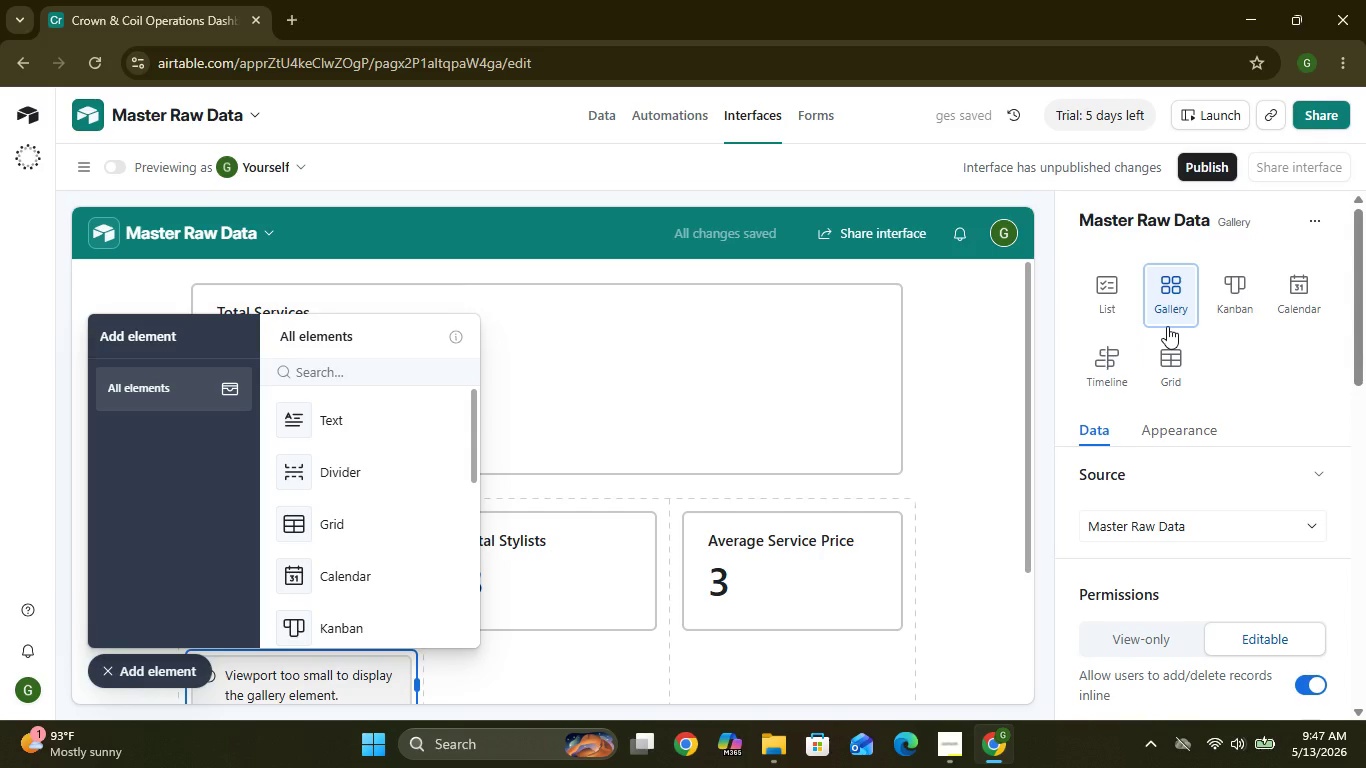 
left_click([1307, 523])
 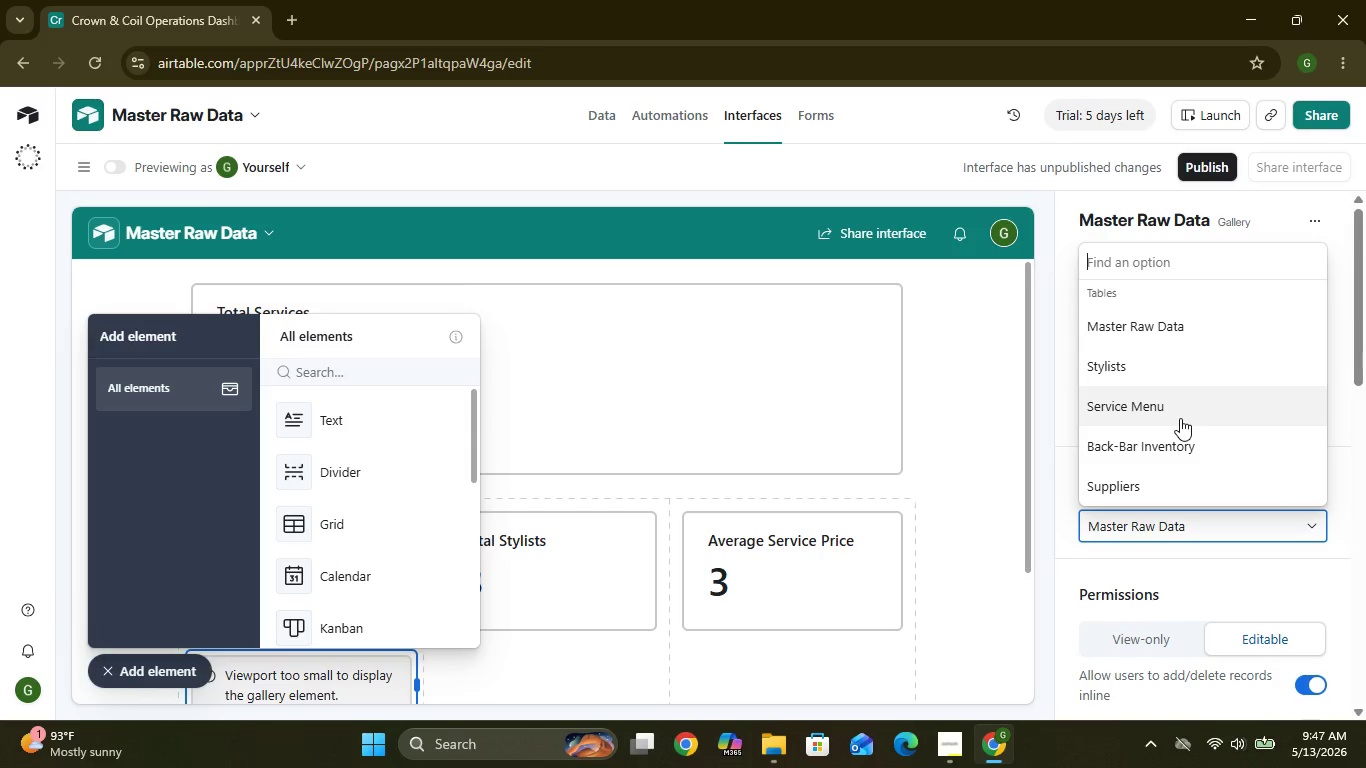 
left_click([1180, 418])
 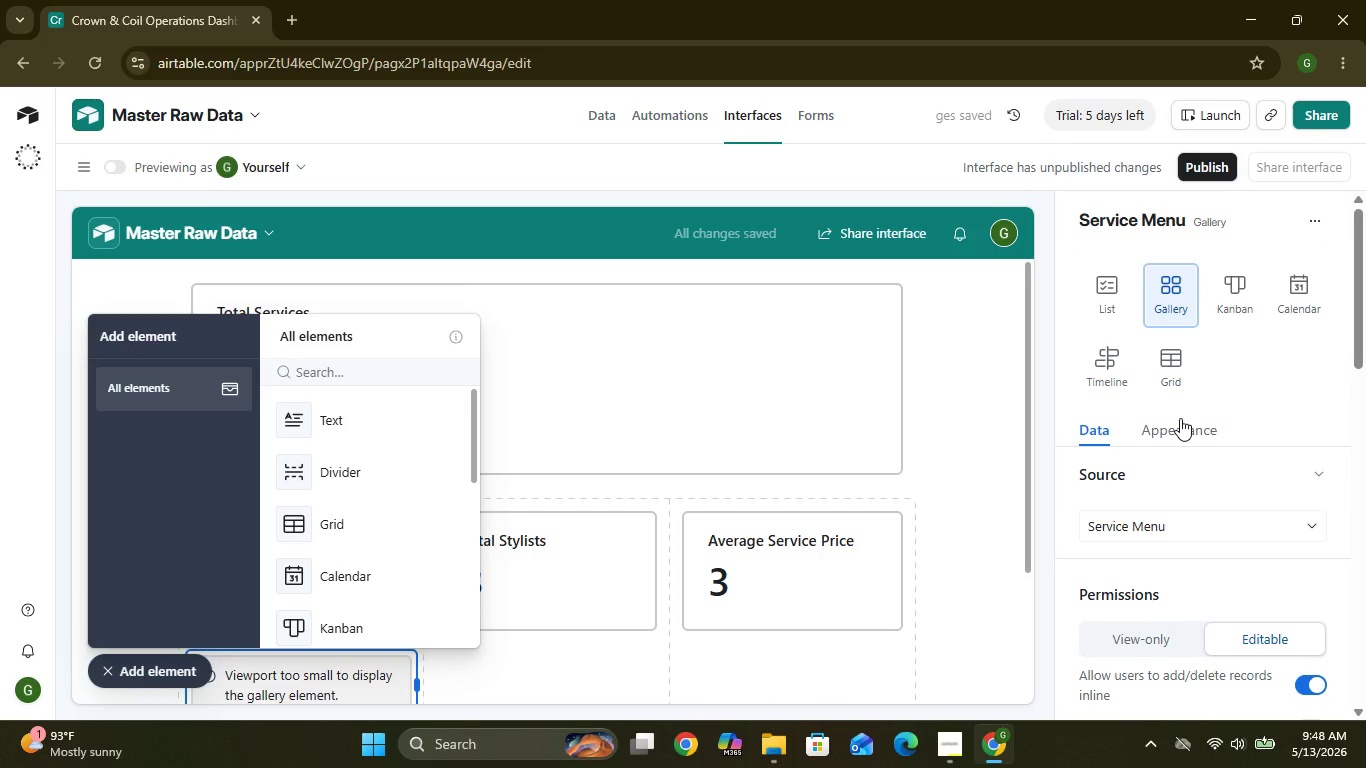 
wait(9.92)
 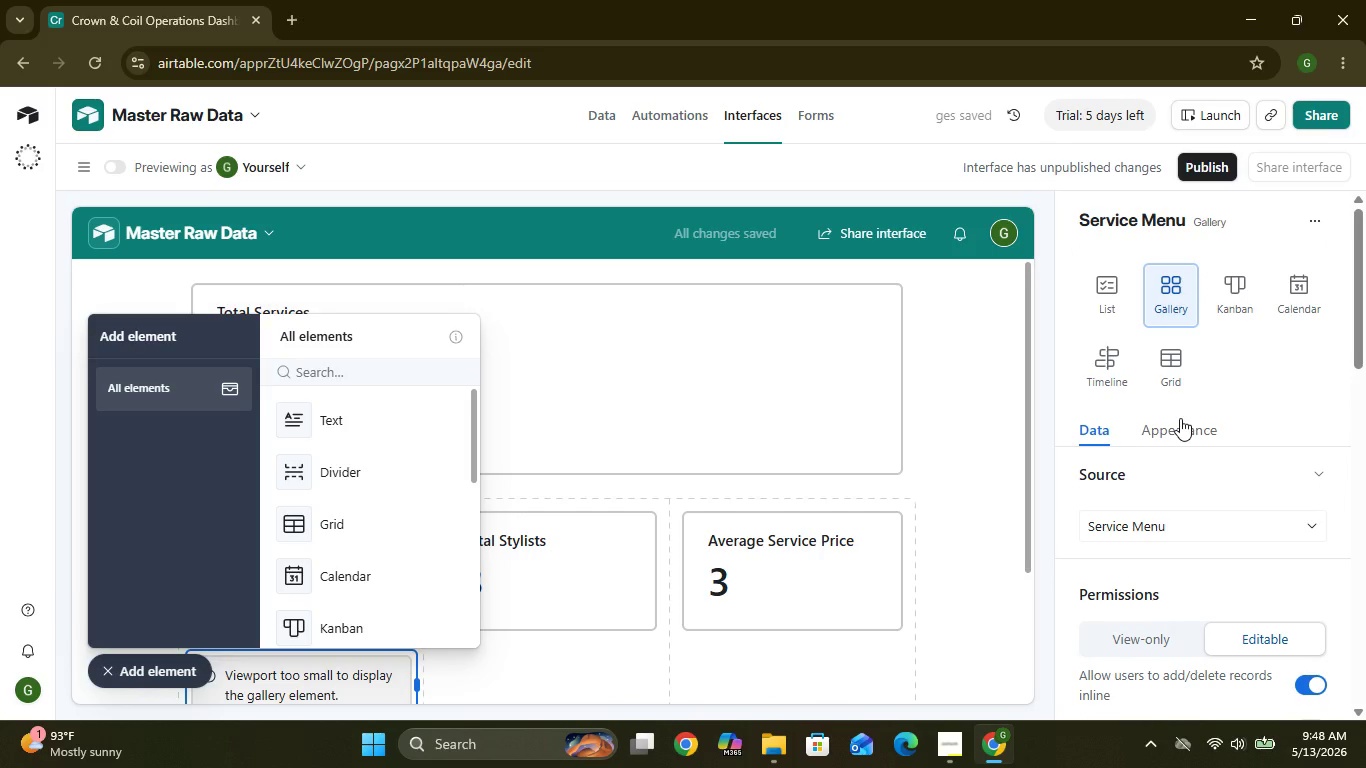 
left_click([106, 670])
 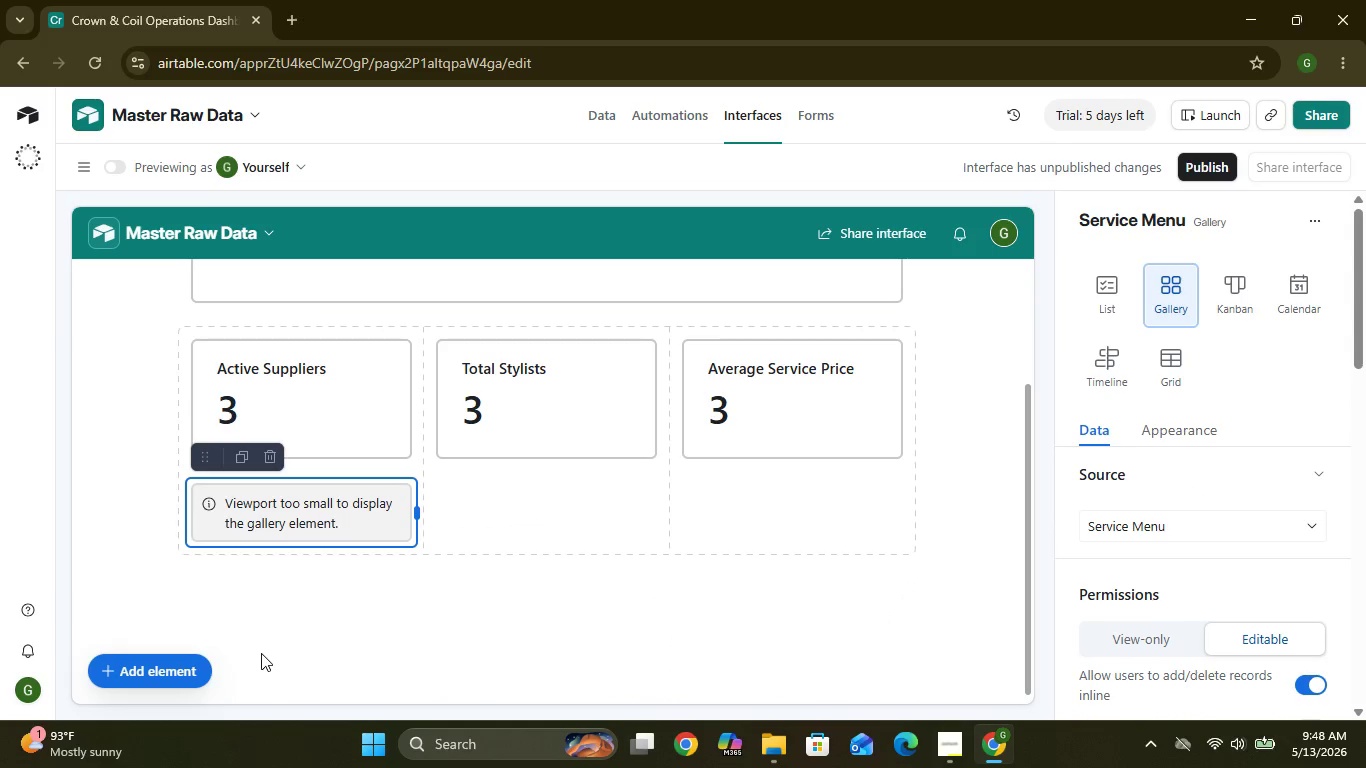 
wait(9.58)
 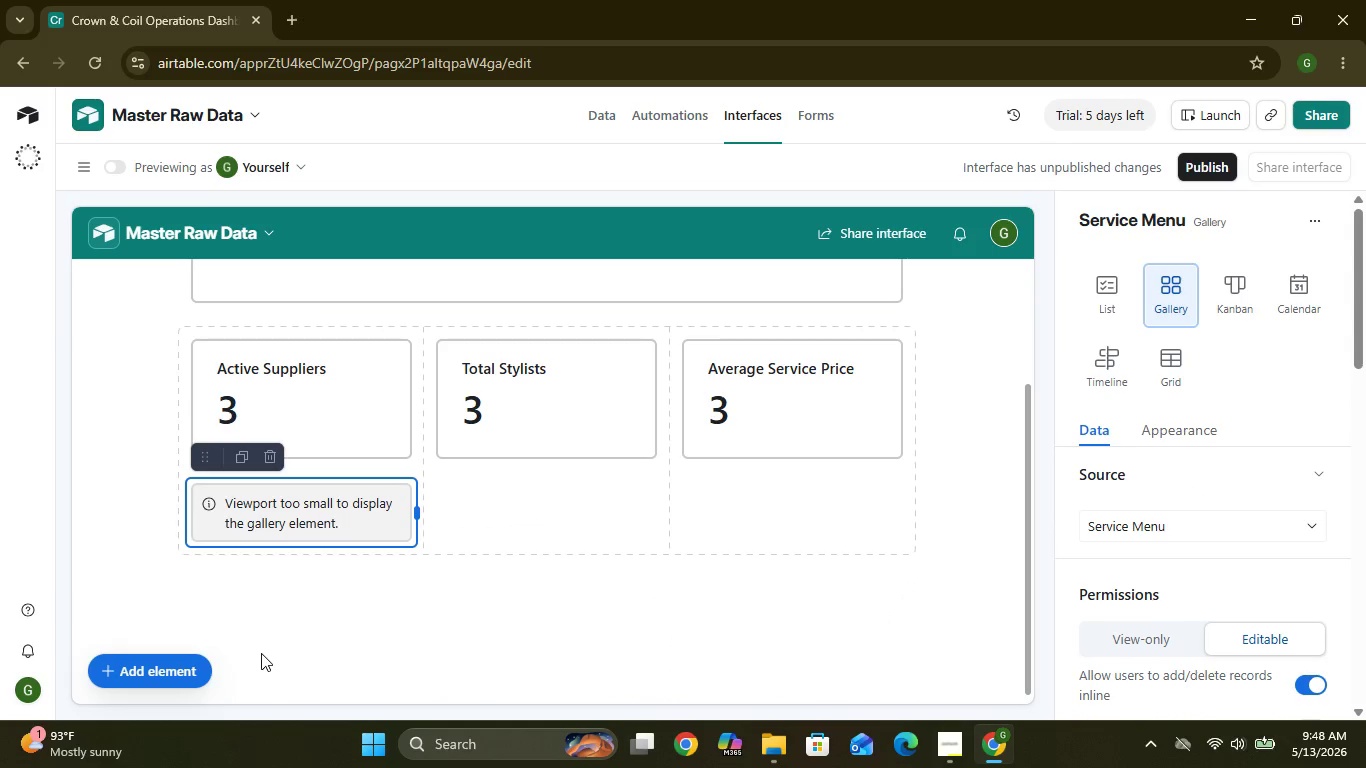 
left_click_drag(start_coordinate=[414, 517], to_coordinate=[626, 564])
 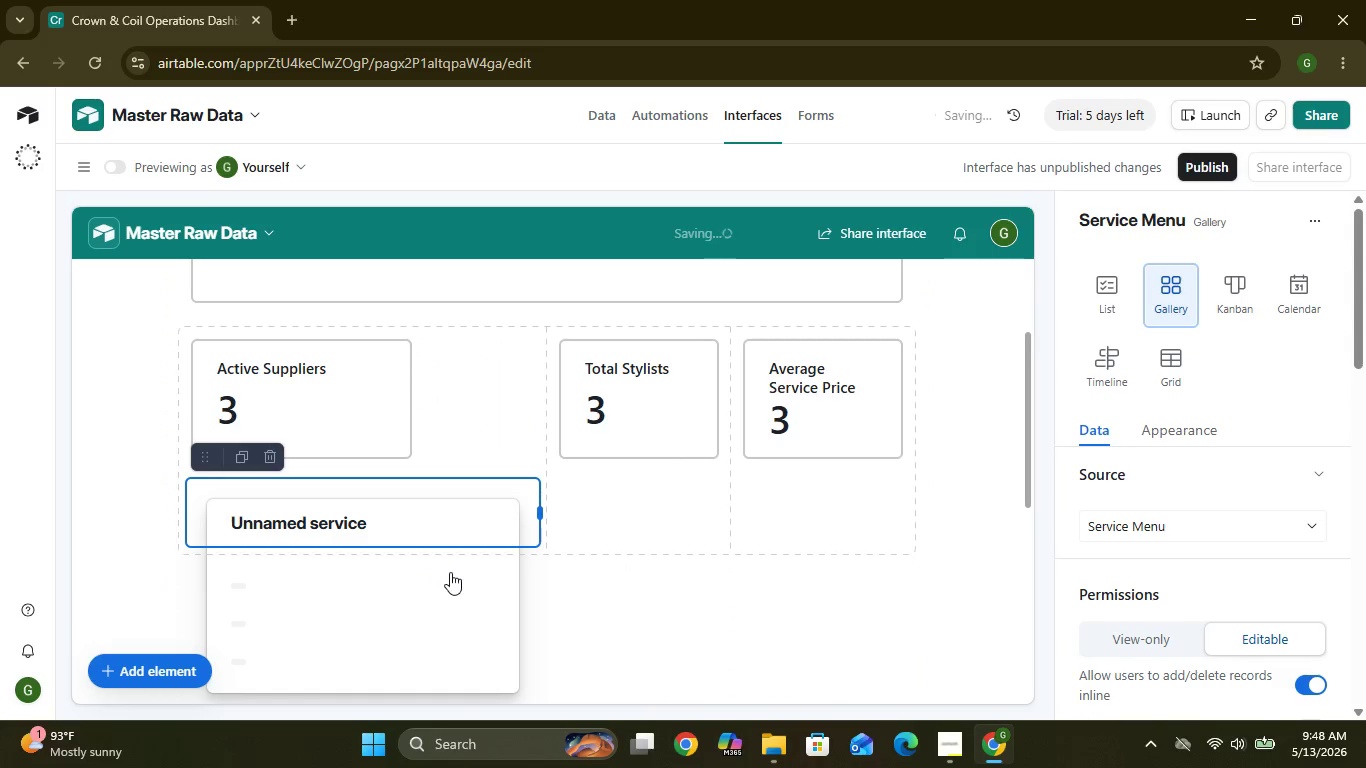 
left_click([457, 583])
 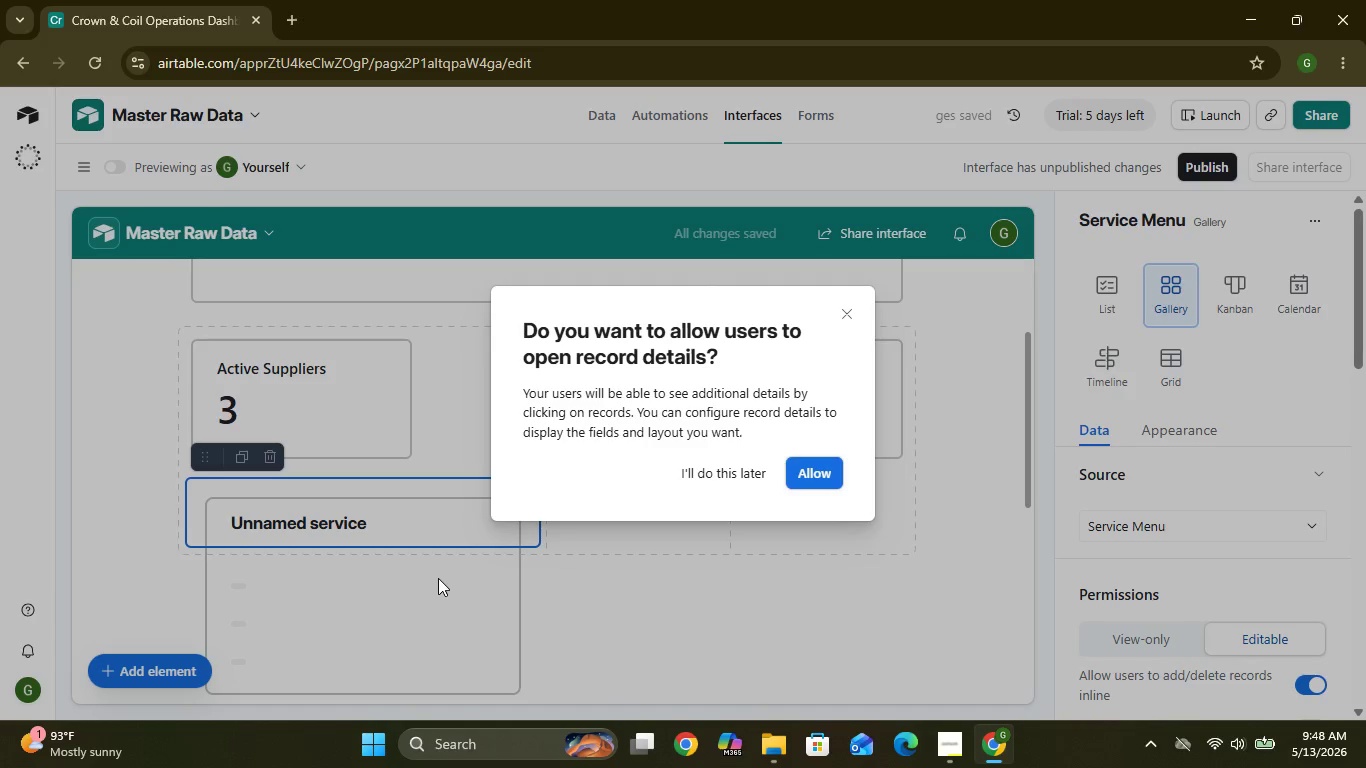 
left_click([438, 578])
 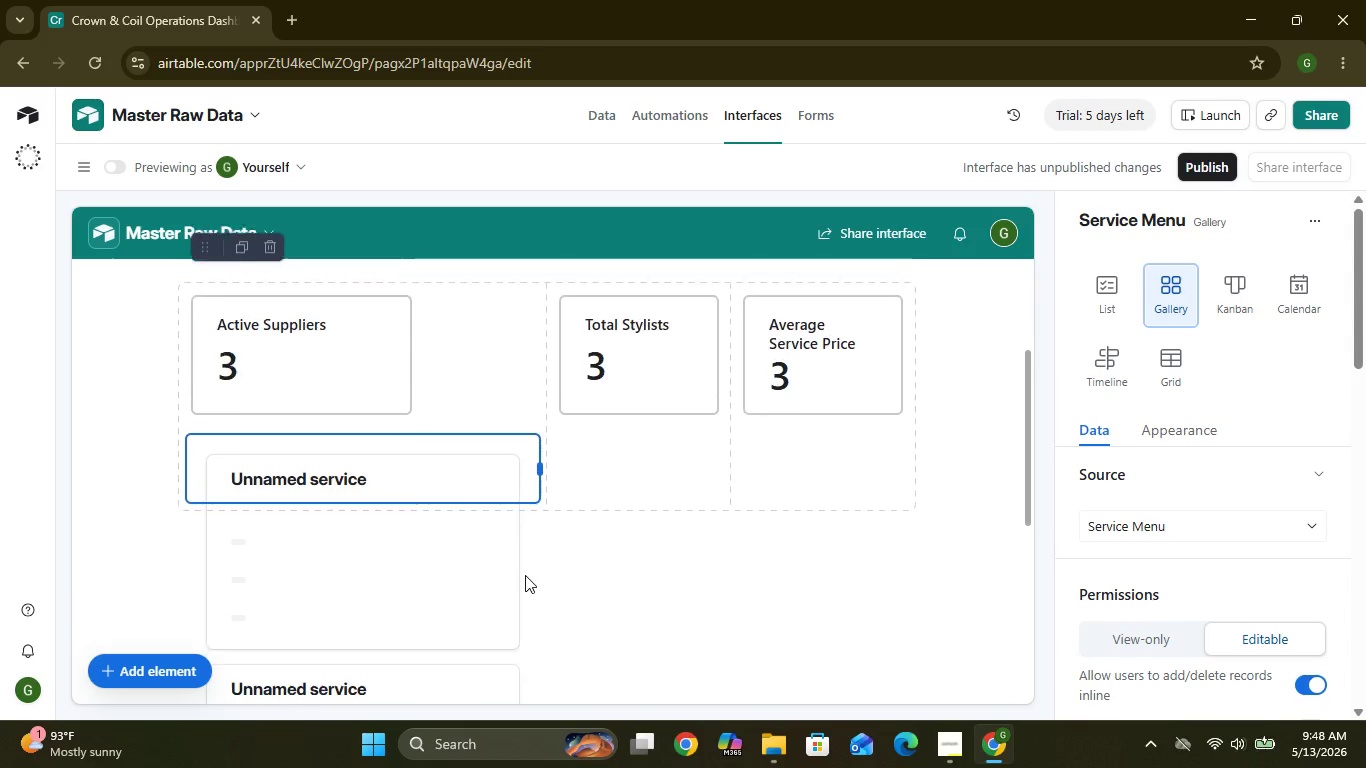 
wait(9.81)
 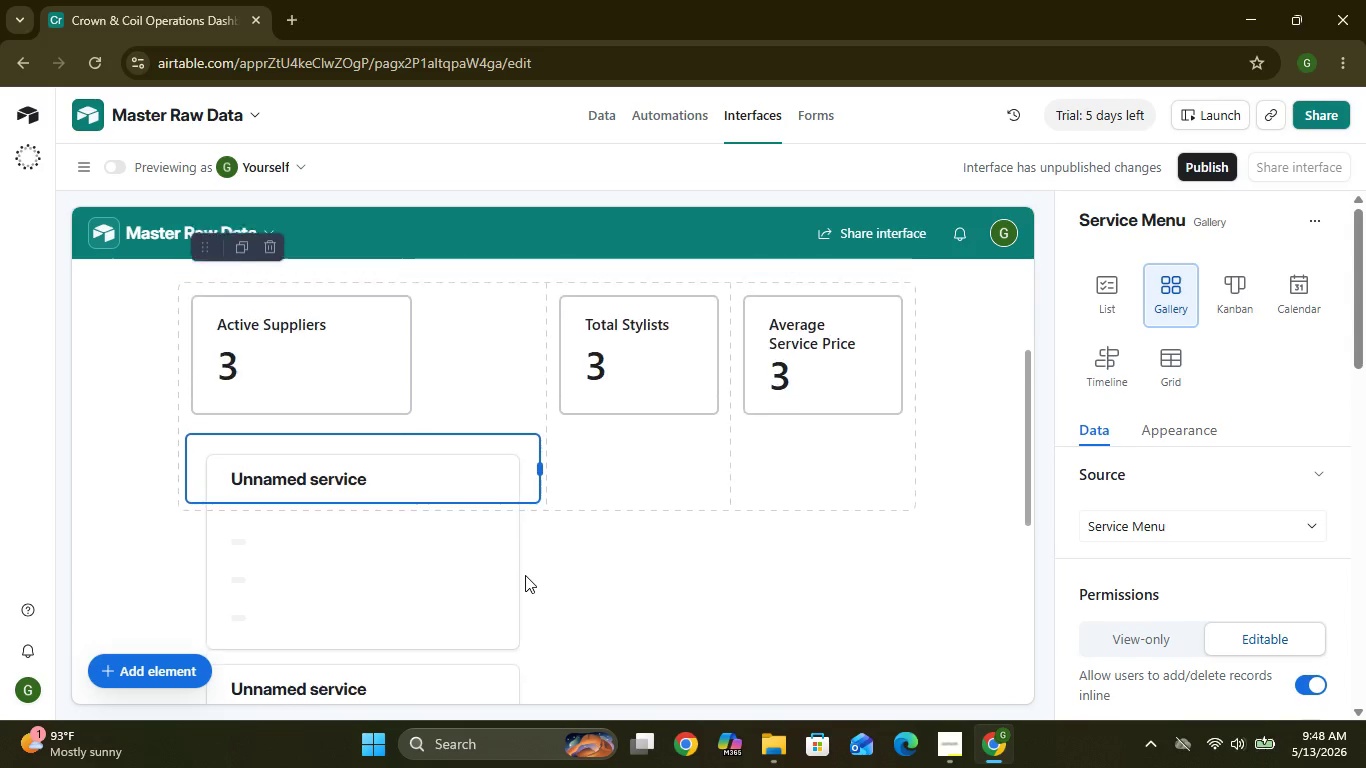 
left_click([489, 554])
 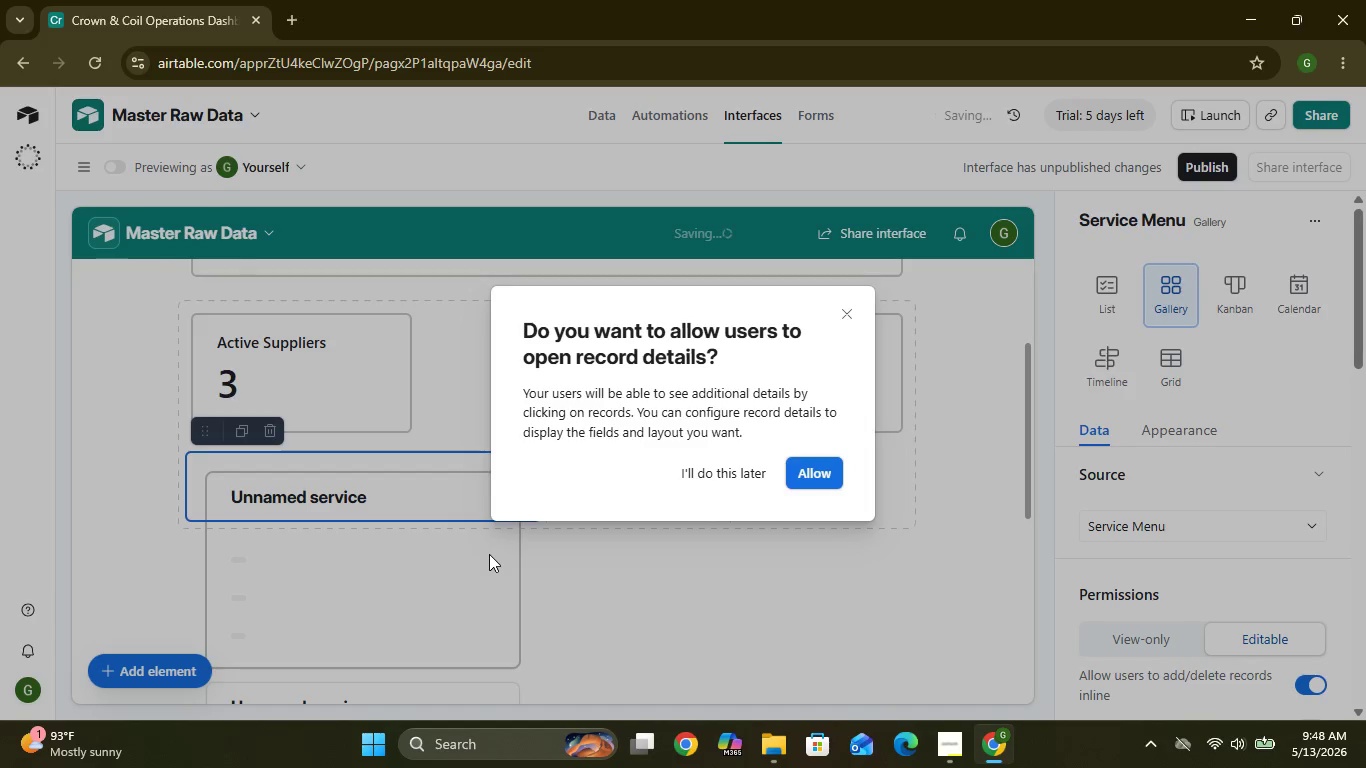 
left_click([469, 567])
 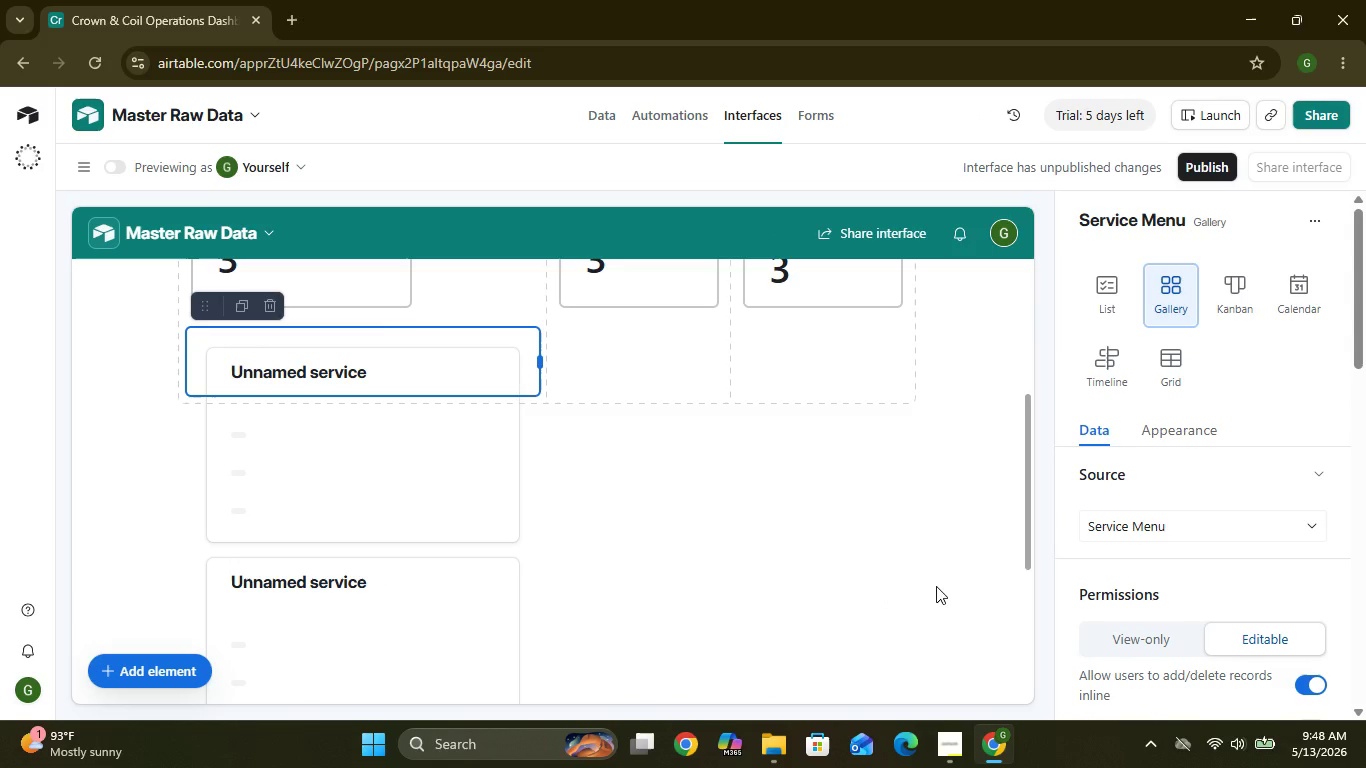 
wait(13.89)
 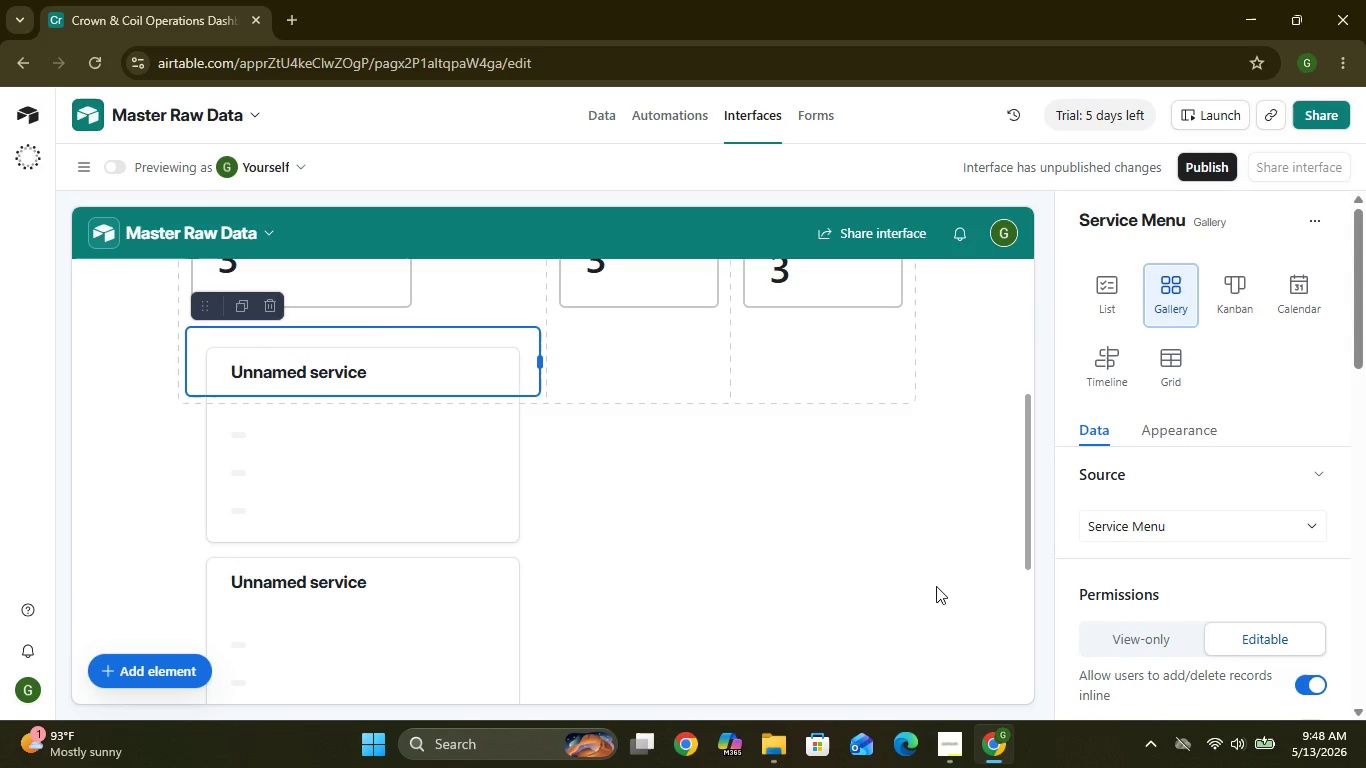 
left_click([1309, 527])
 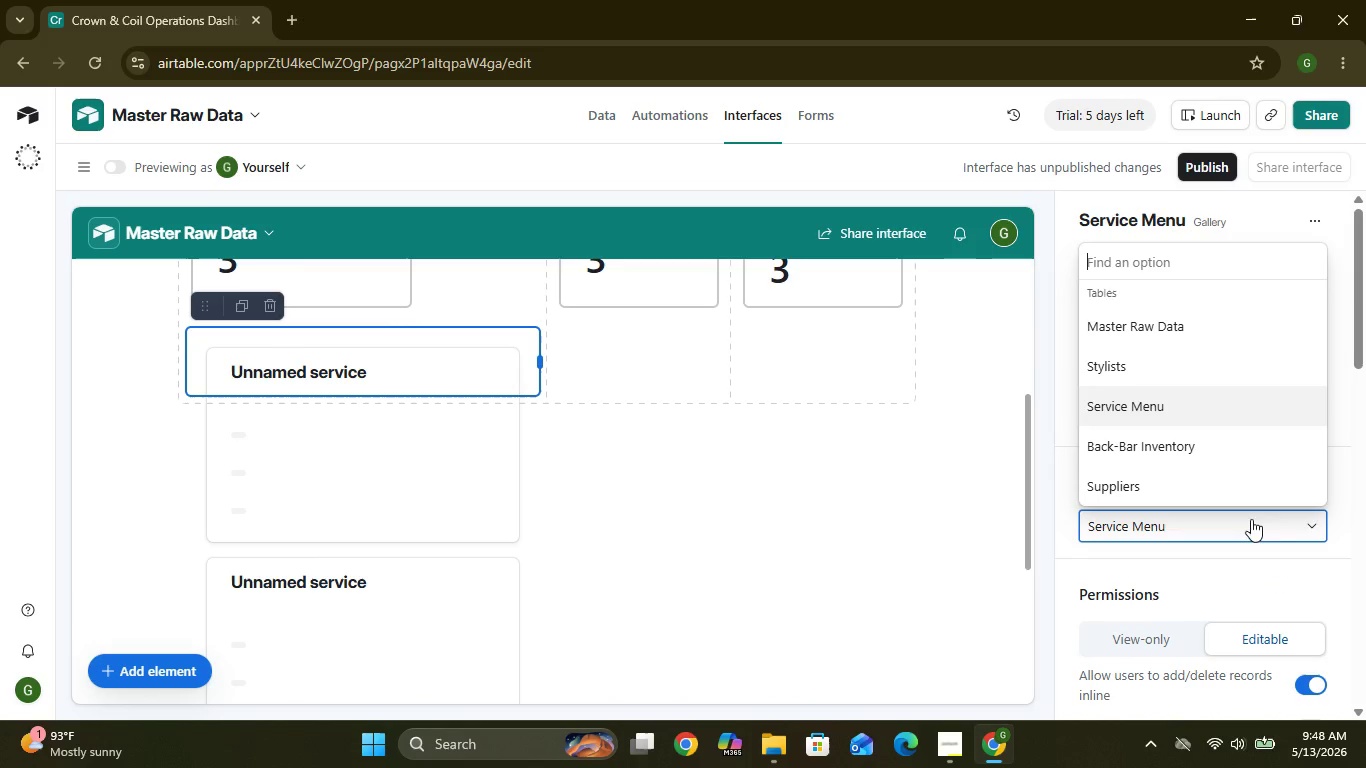 
wait(10.8)
 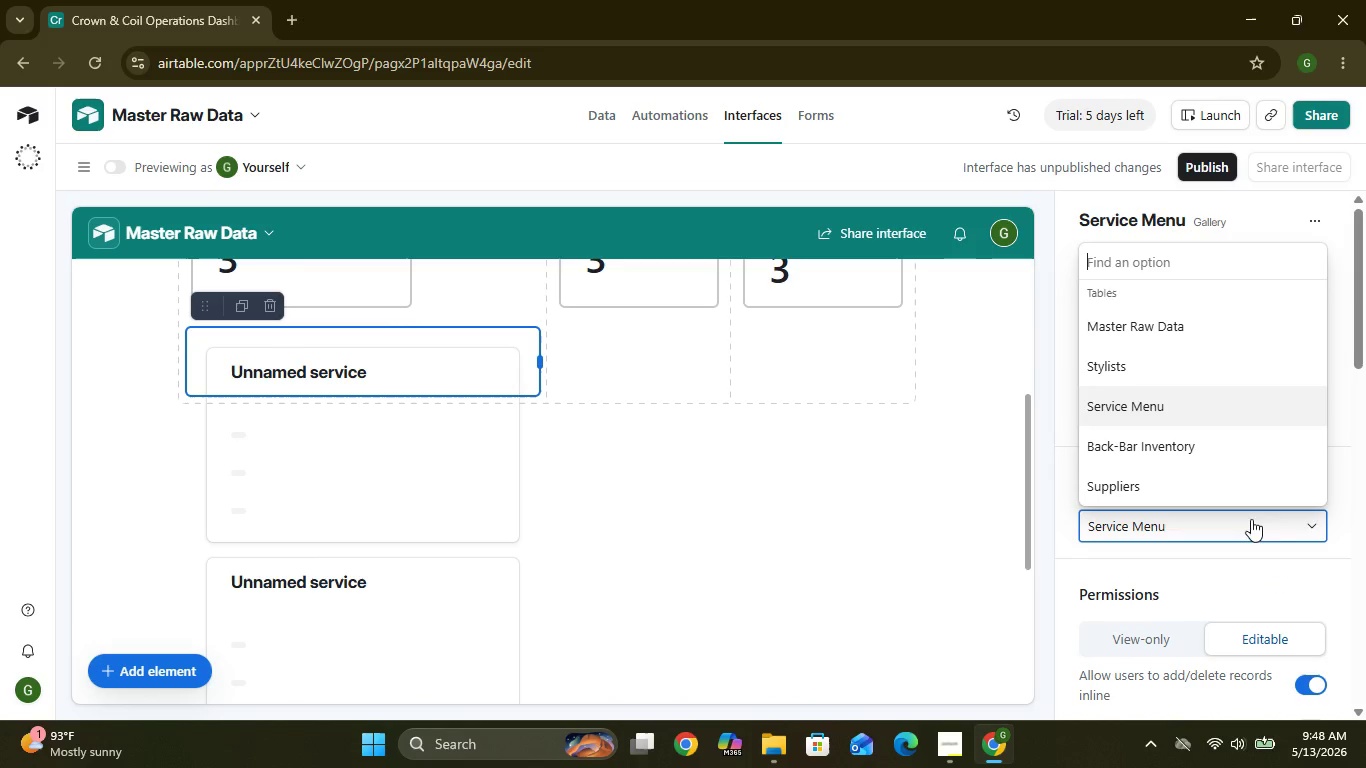 
left_click([583, 488])
 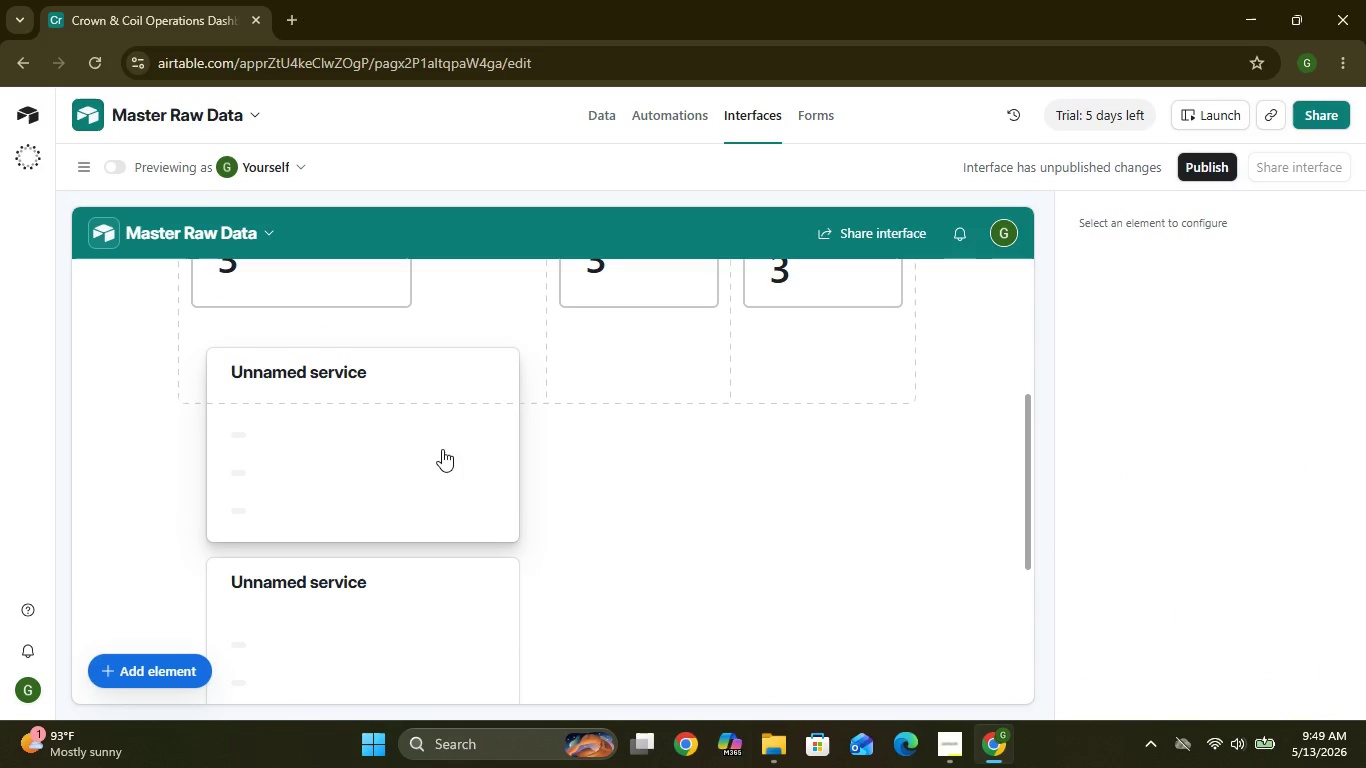 
left_click([441, 450])
 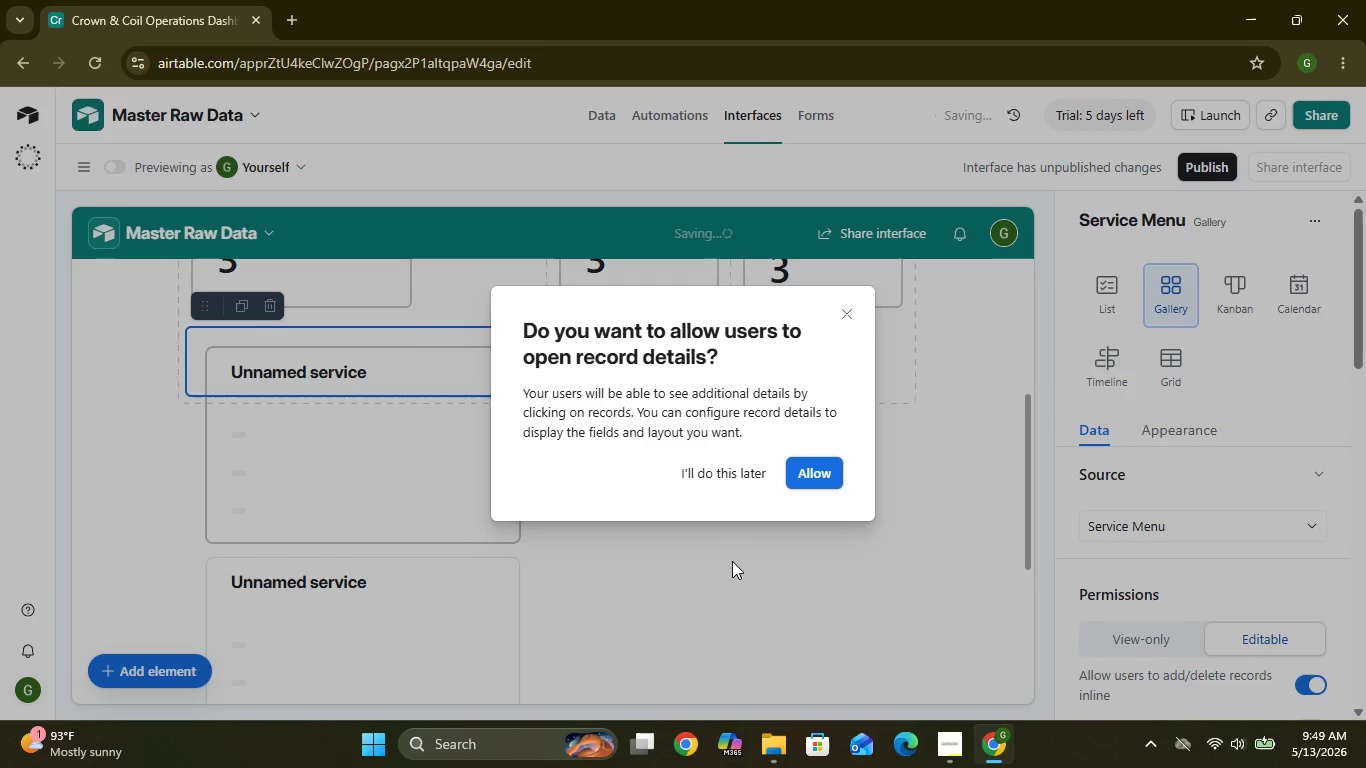 
left_click([727, 565])
 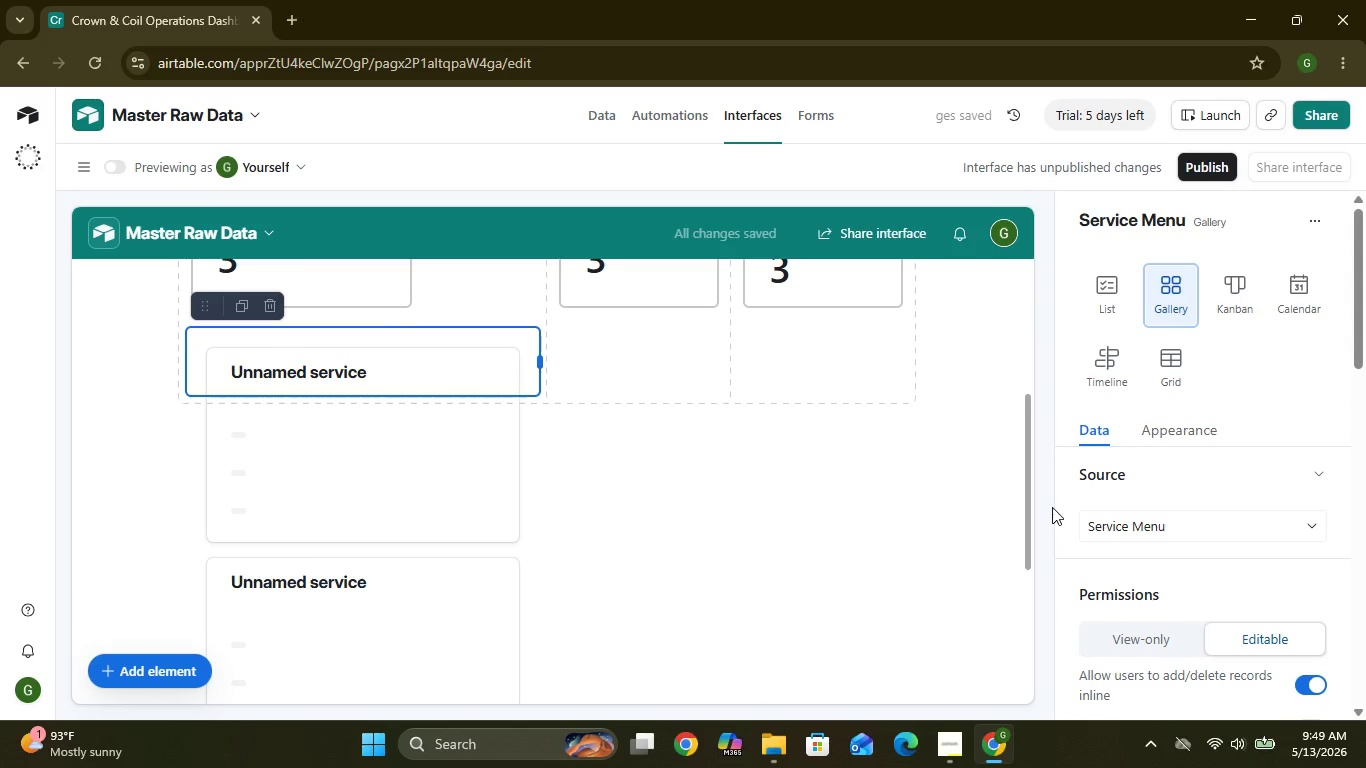 
mouse_move([1246, 478])
 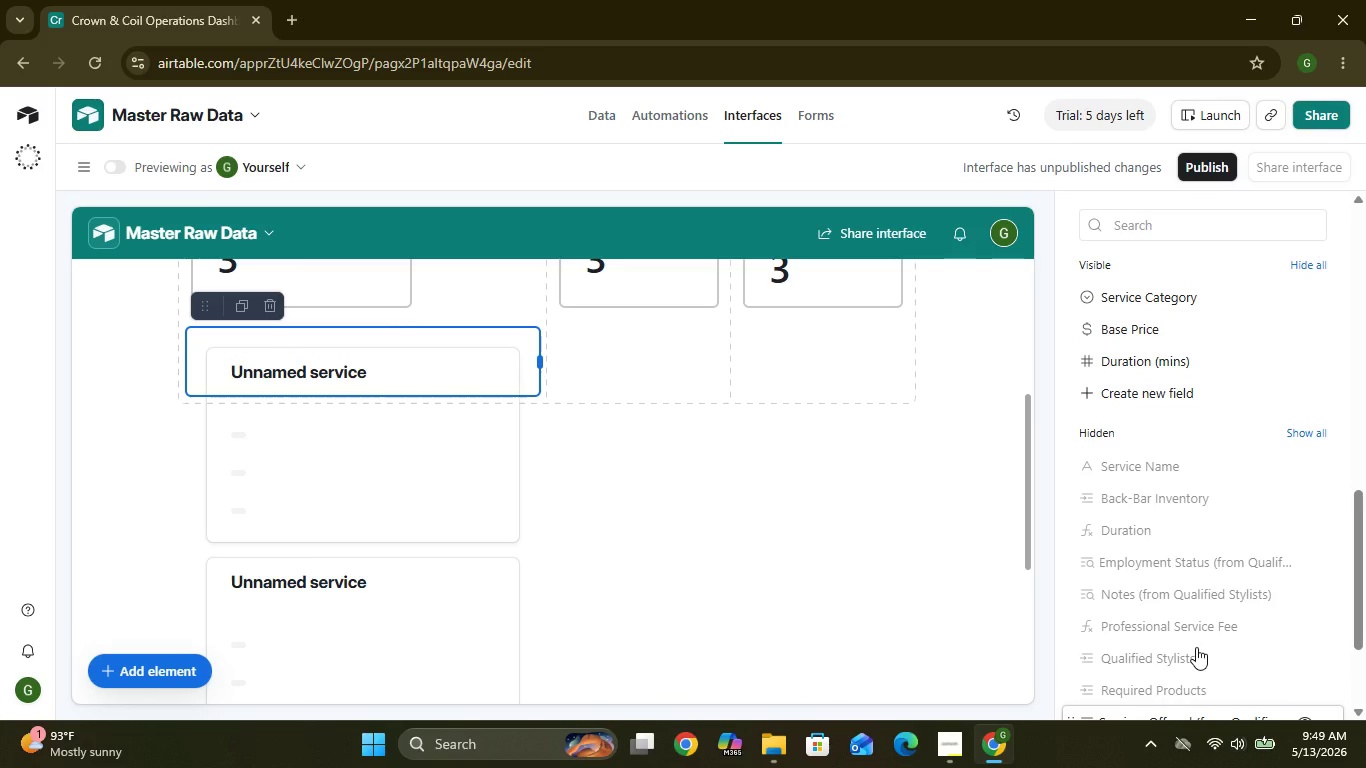 
wait(44.54)
 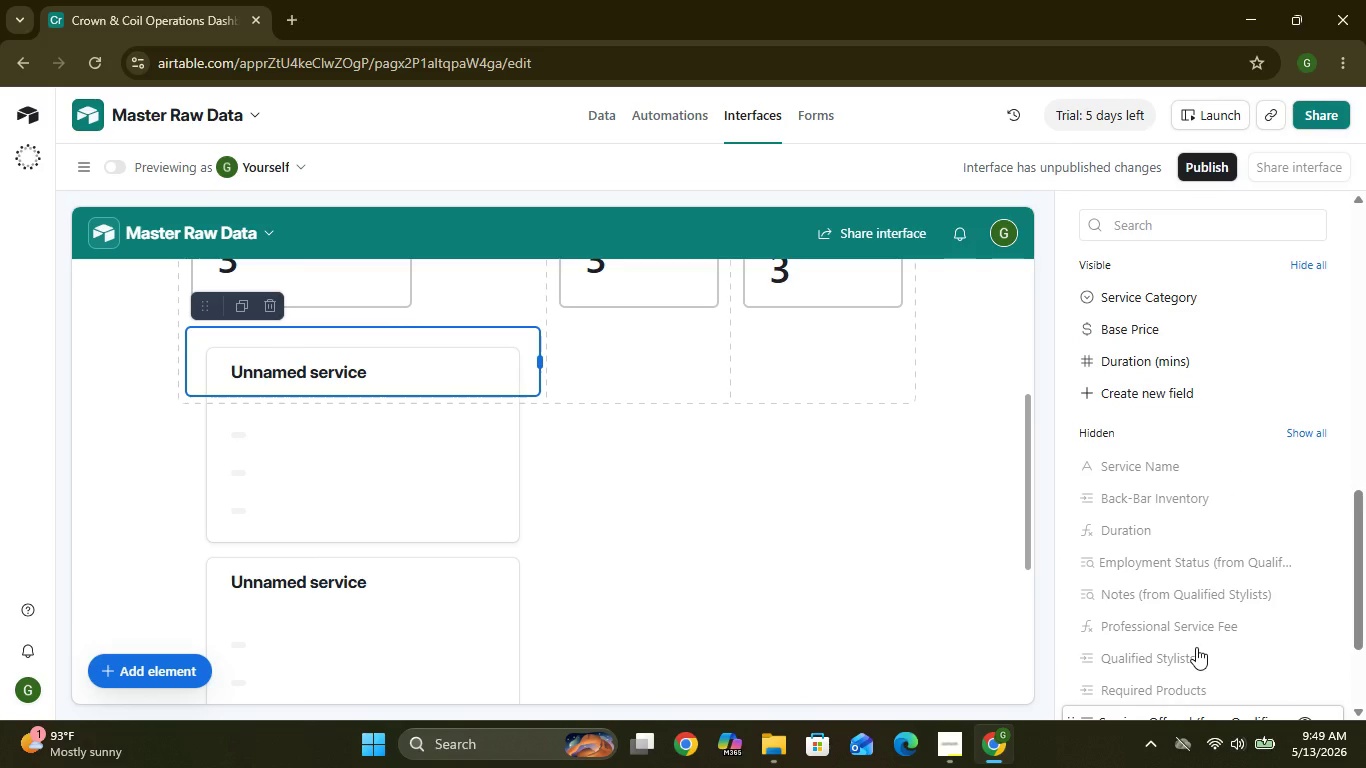 
left_click([1294, 356])
 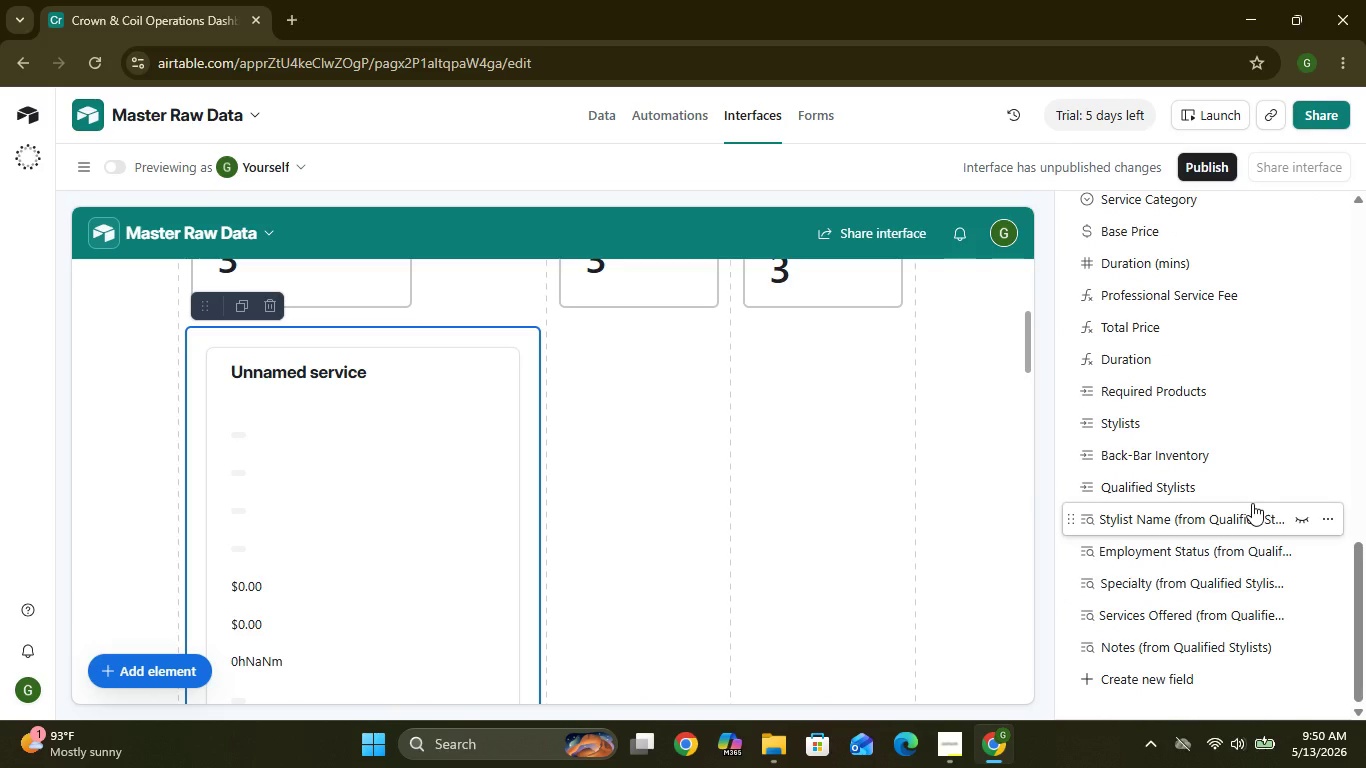 
wait(18.89)
 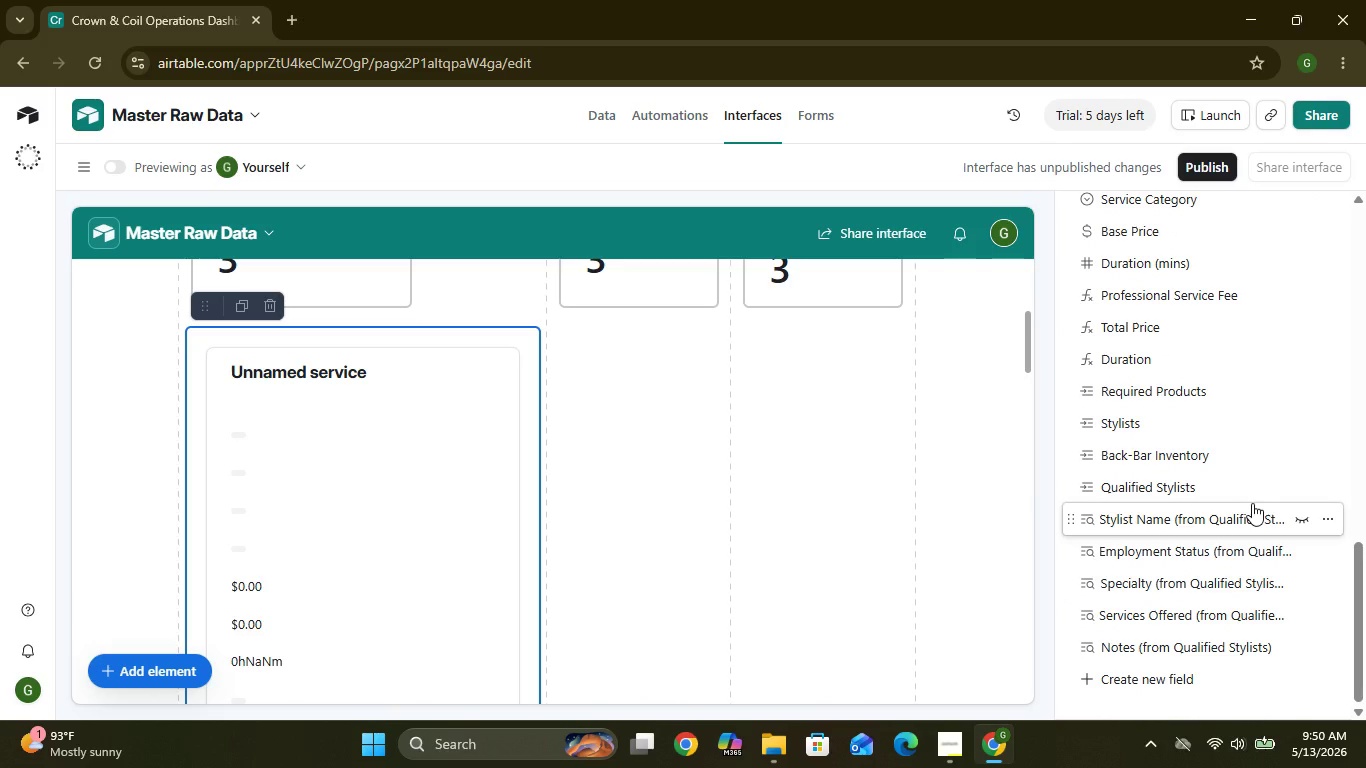 
left_click([1220, 432])
 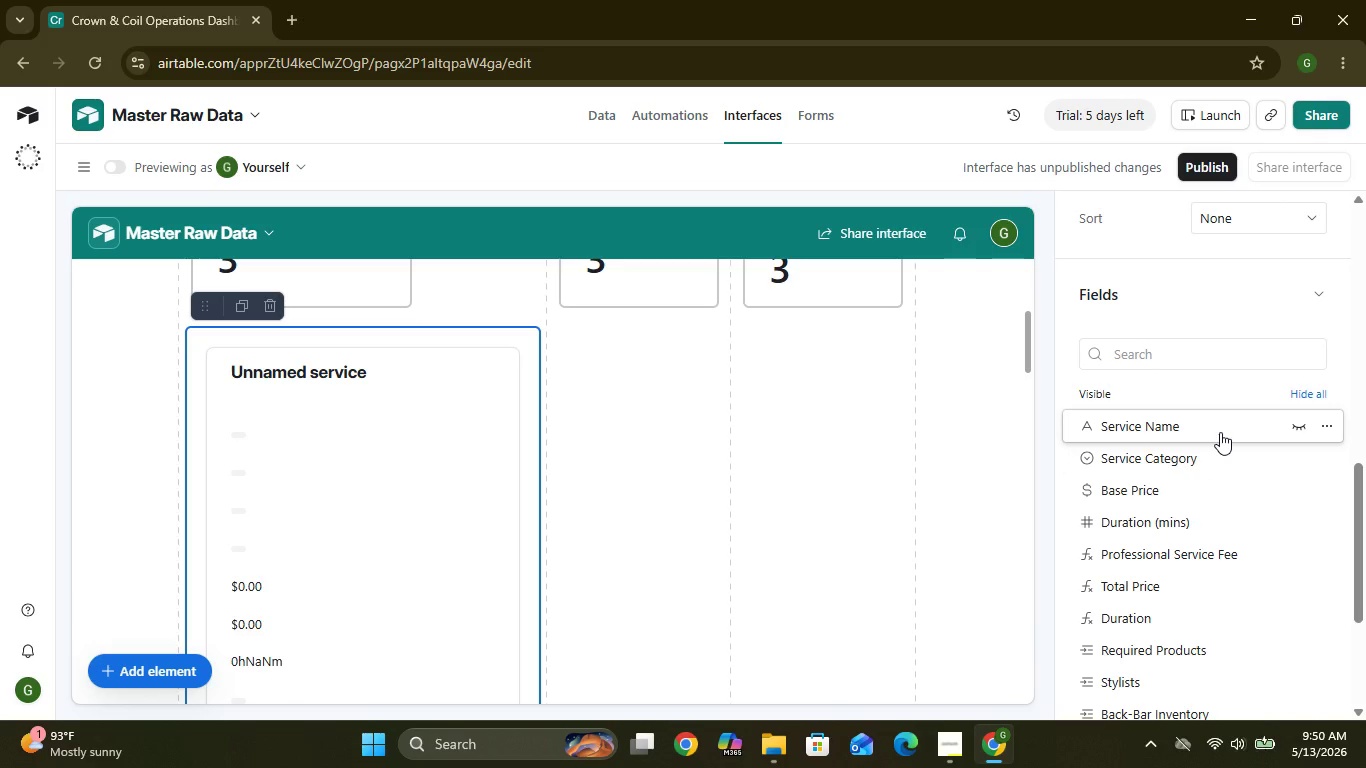 
left_click([1220, 432])
 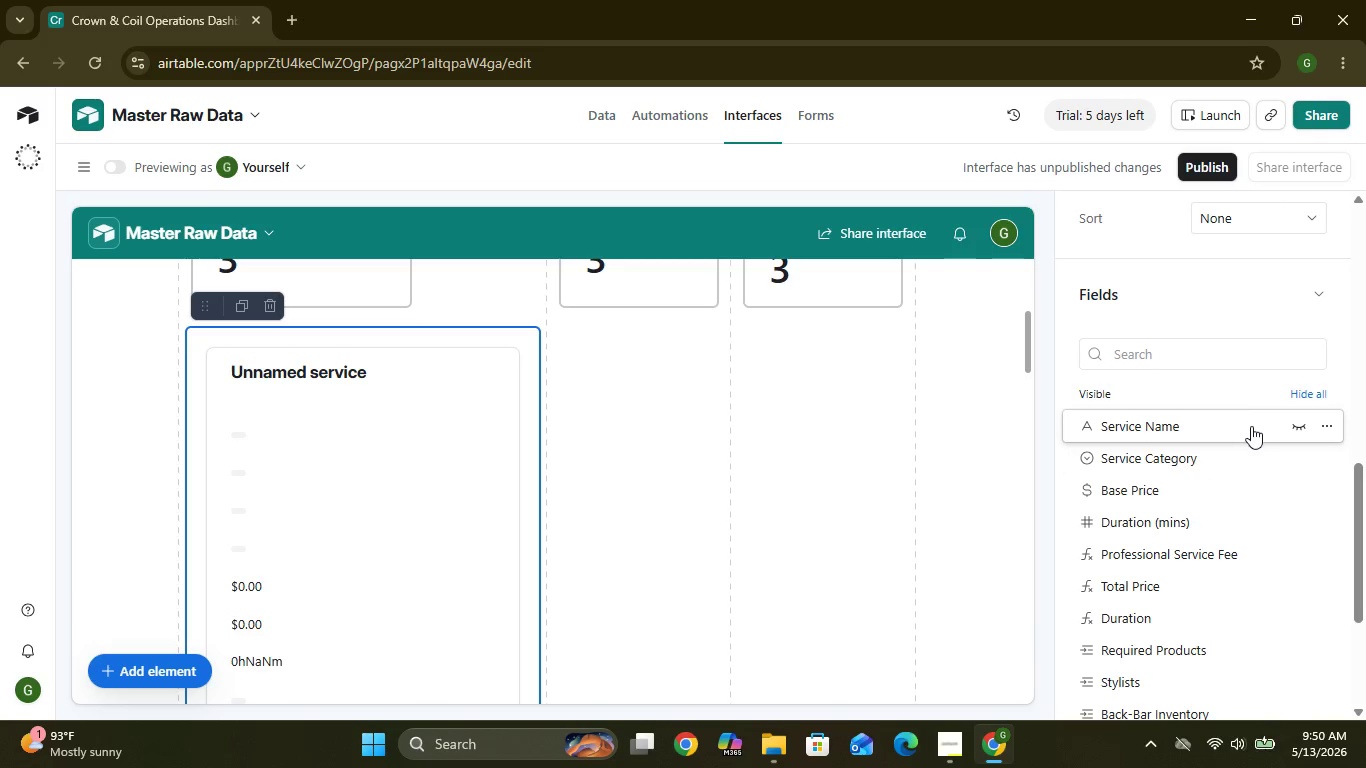 
left_click([1240, 426])
 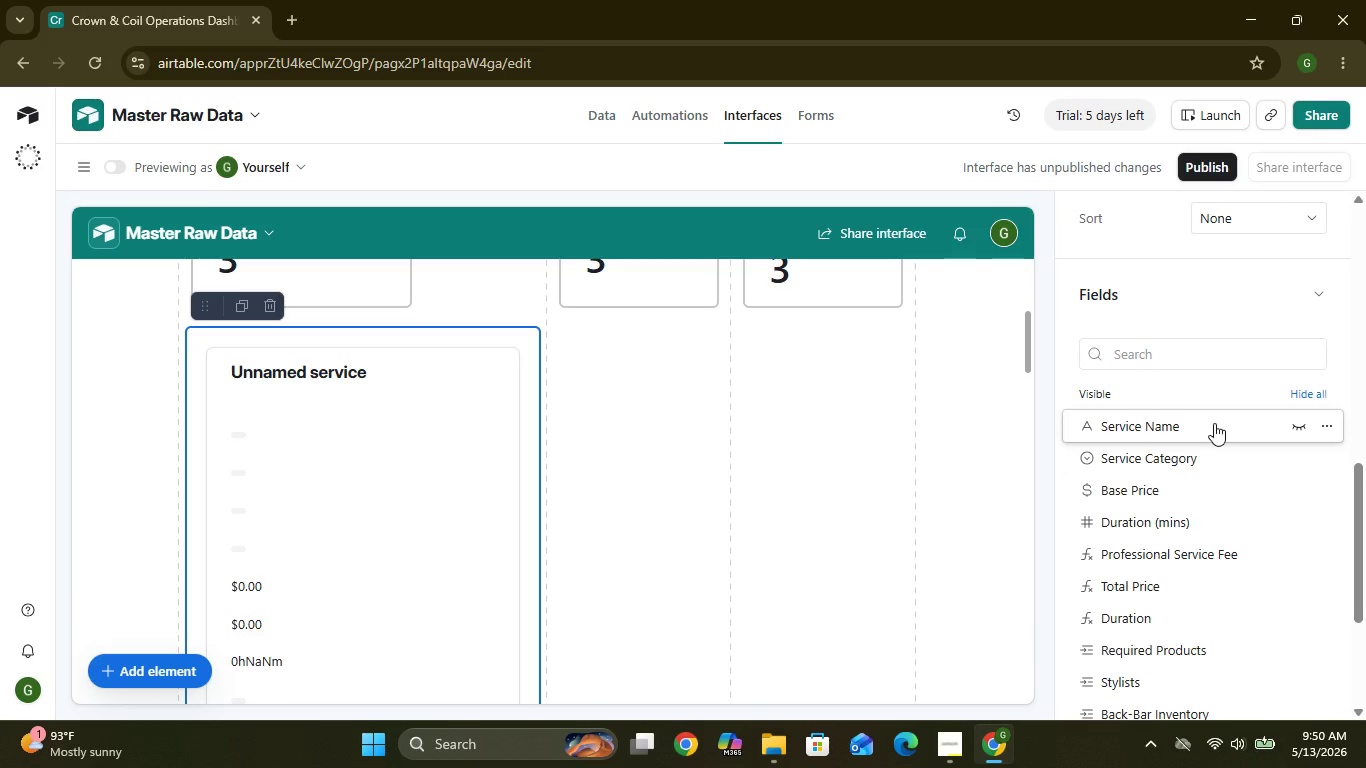 
double_click([1214, 423])
 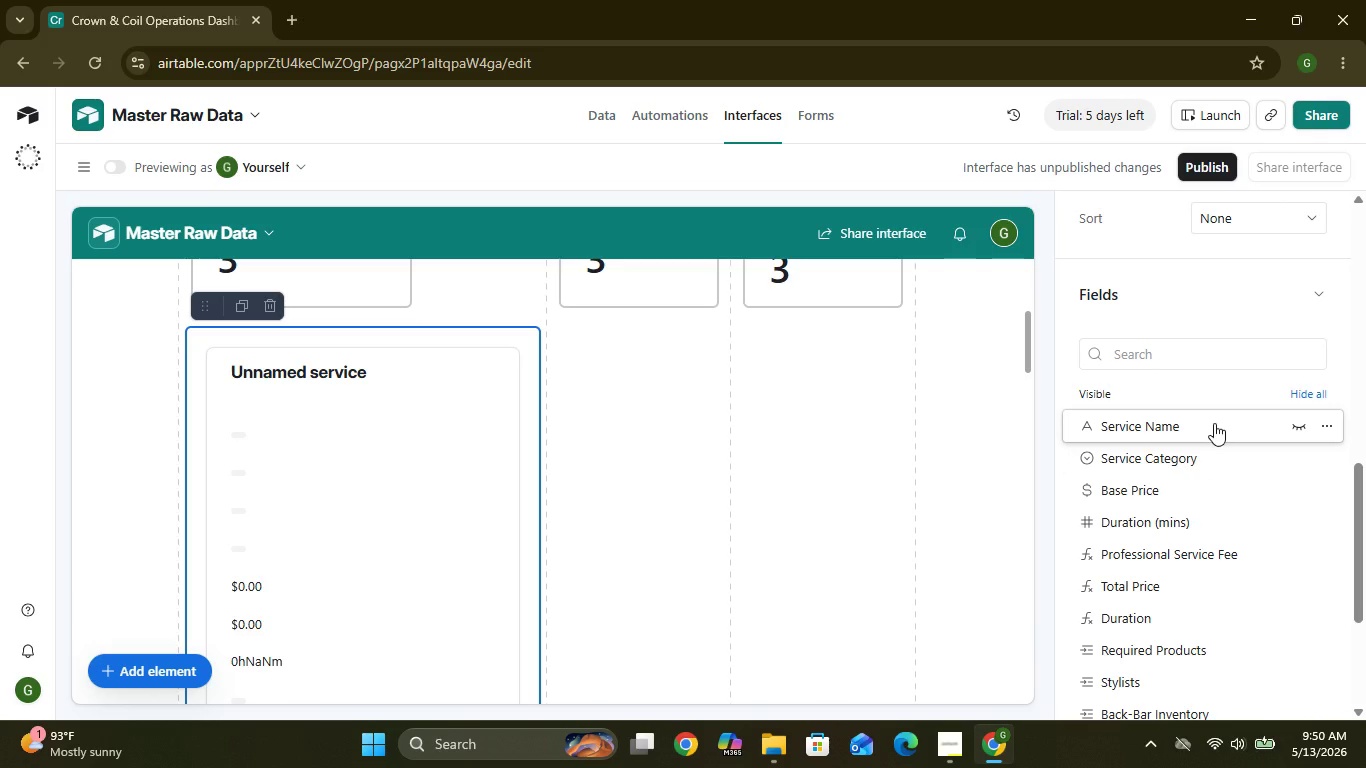 
triple_click([1214, 423])
 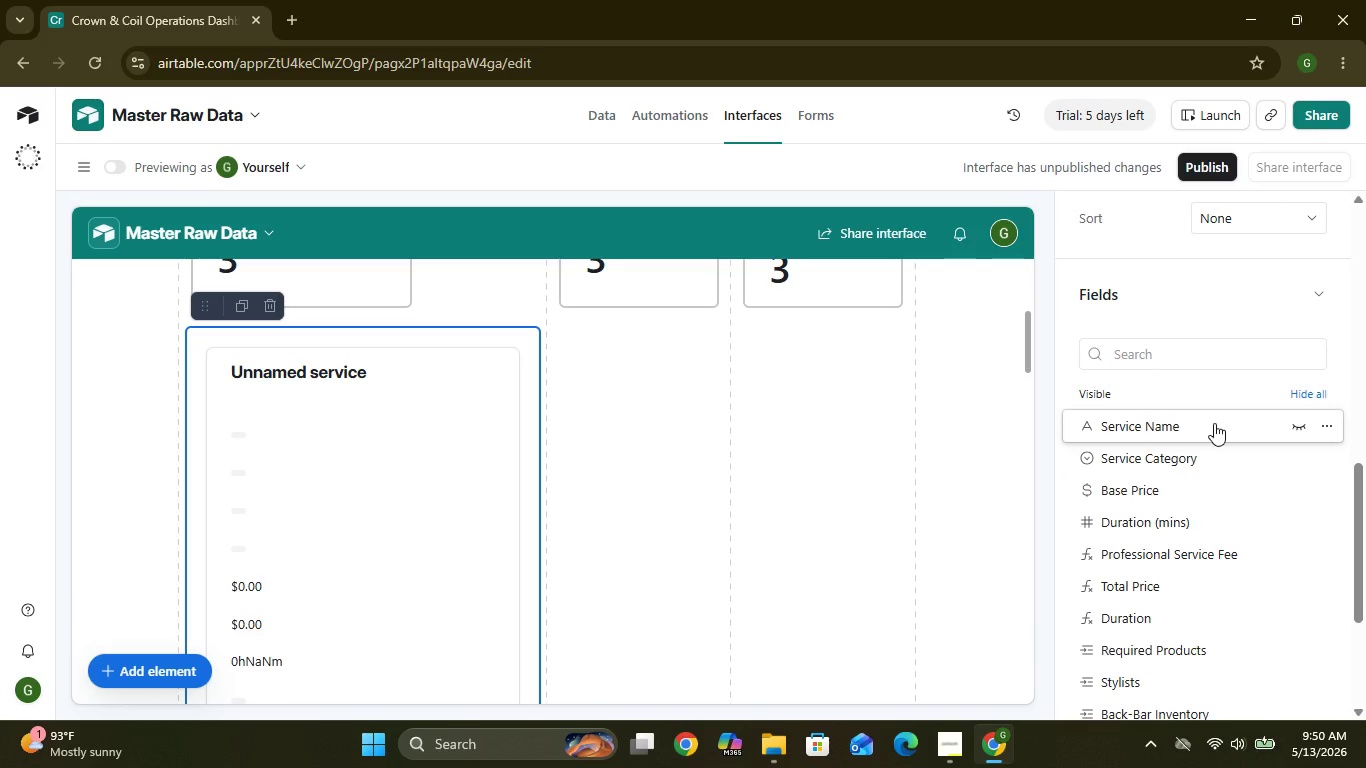 
triple_click([1214, 423])
 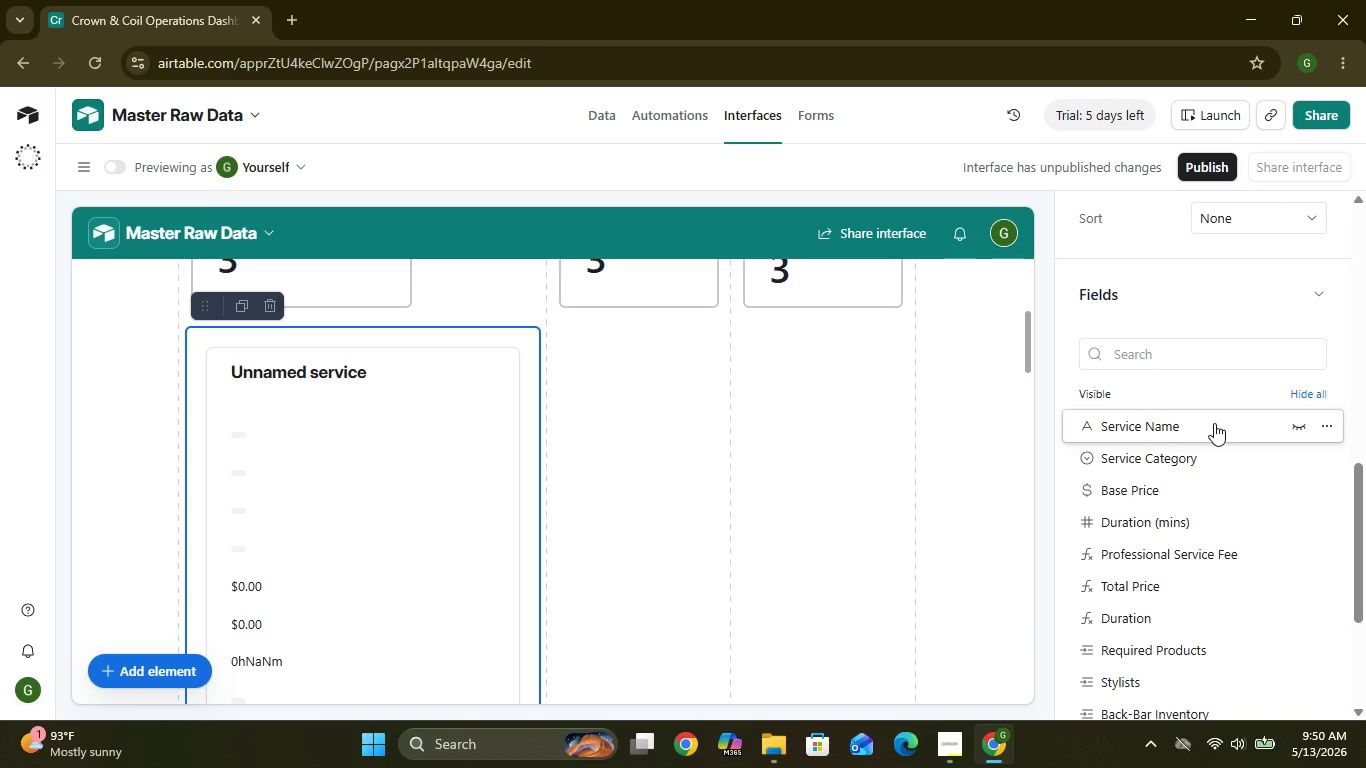 
left_click_drag(start_coordinate=[1214, 423], to_coordinate=[1151, 424])
 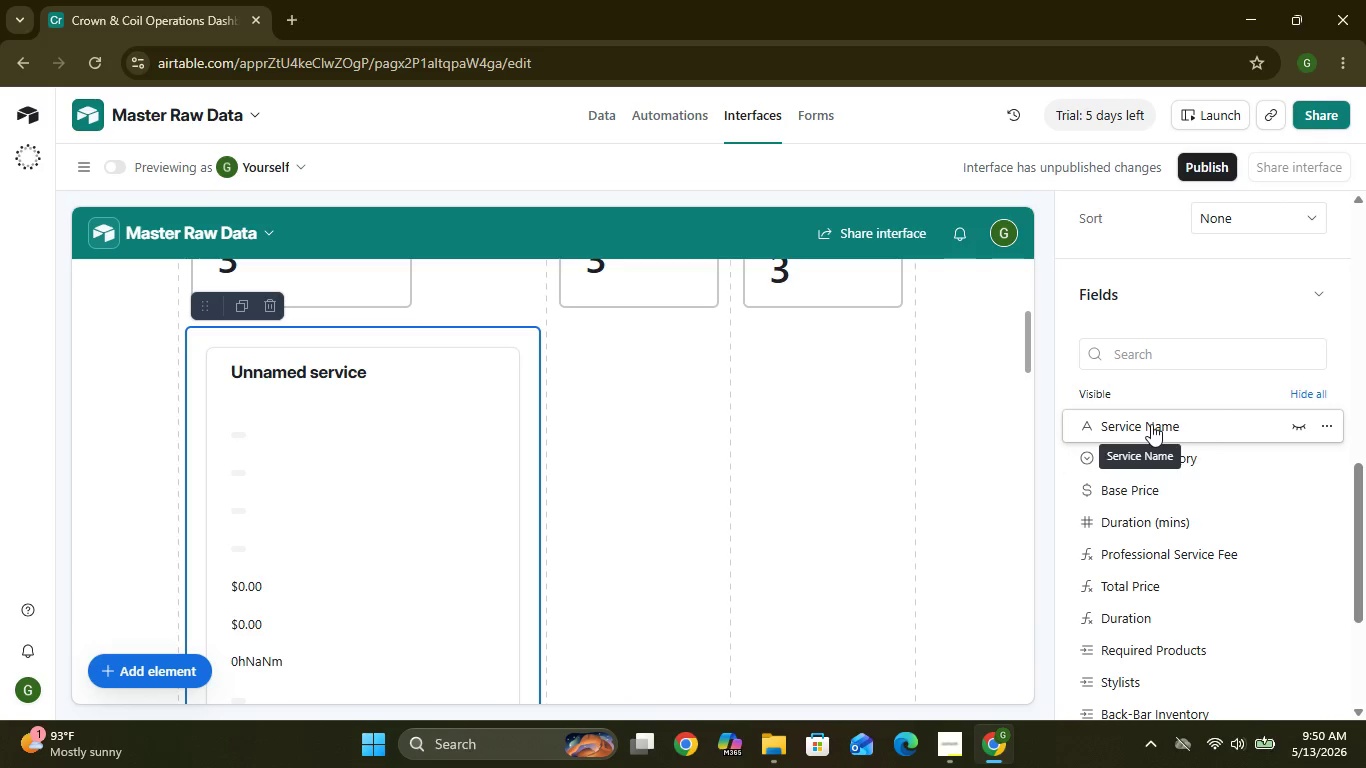 
double_click([1151, 424])
 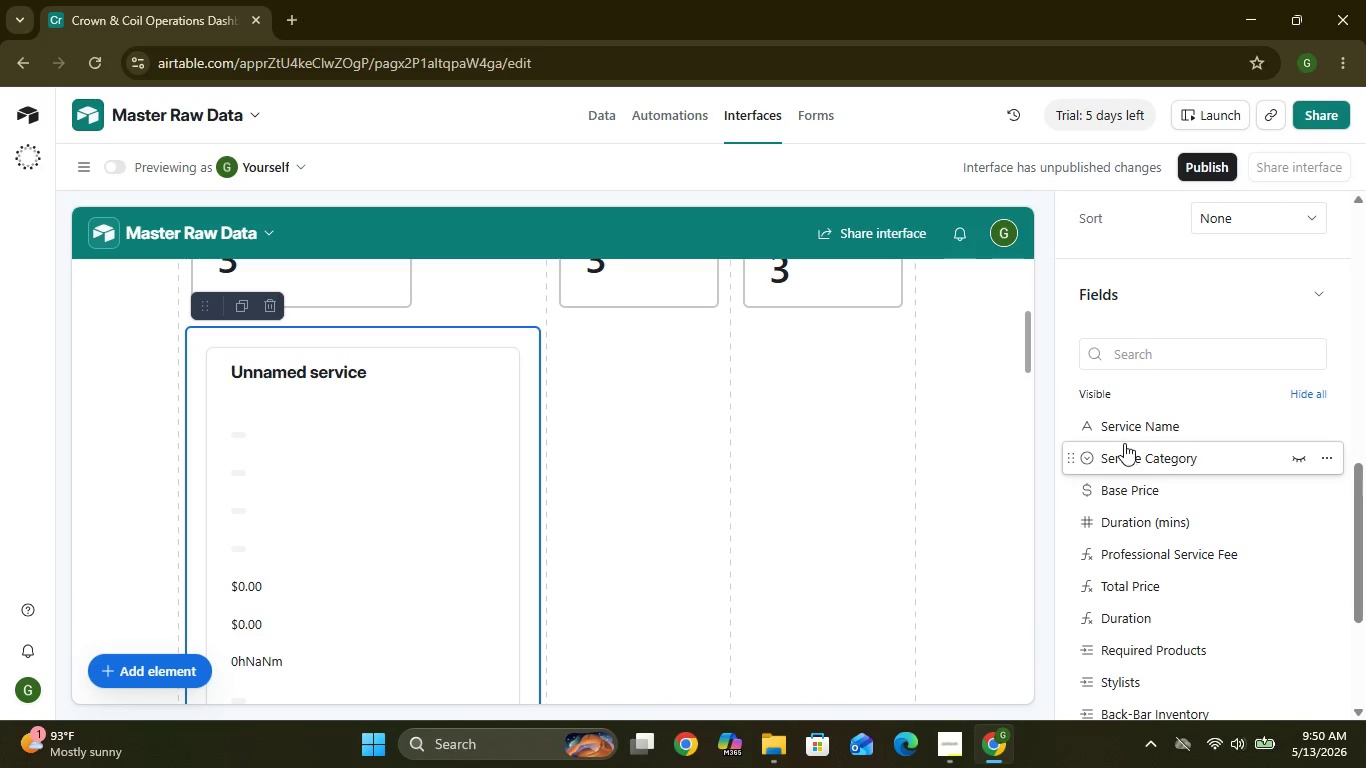 
left_click([1122, 436])
 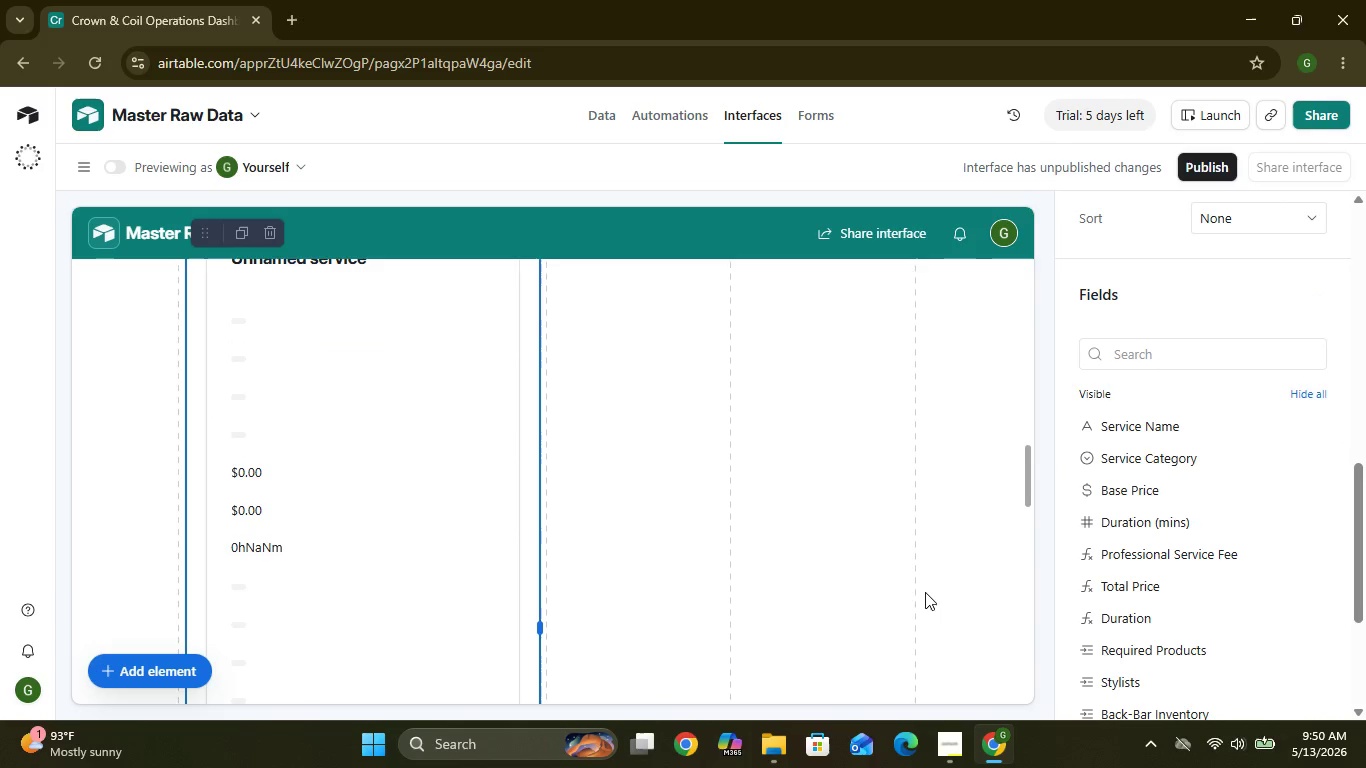 
wait(6.37)
 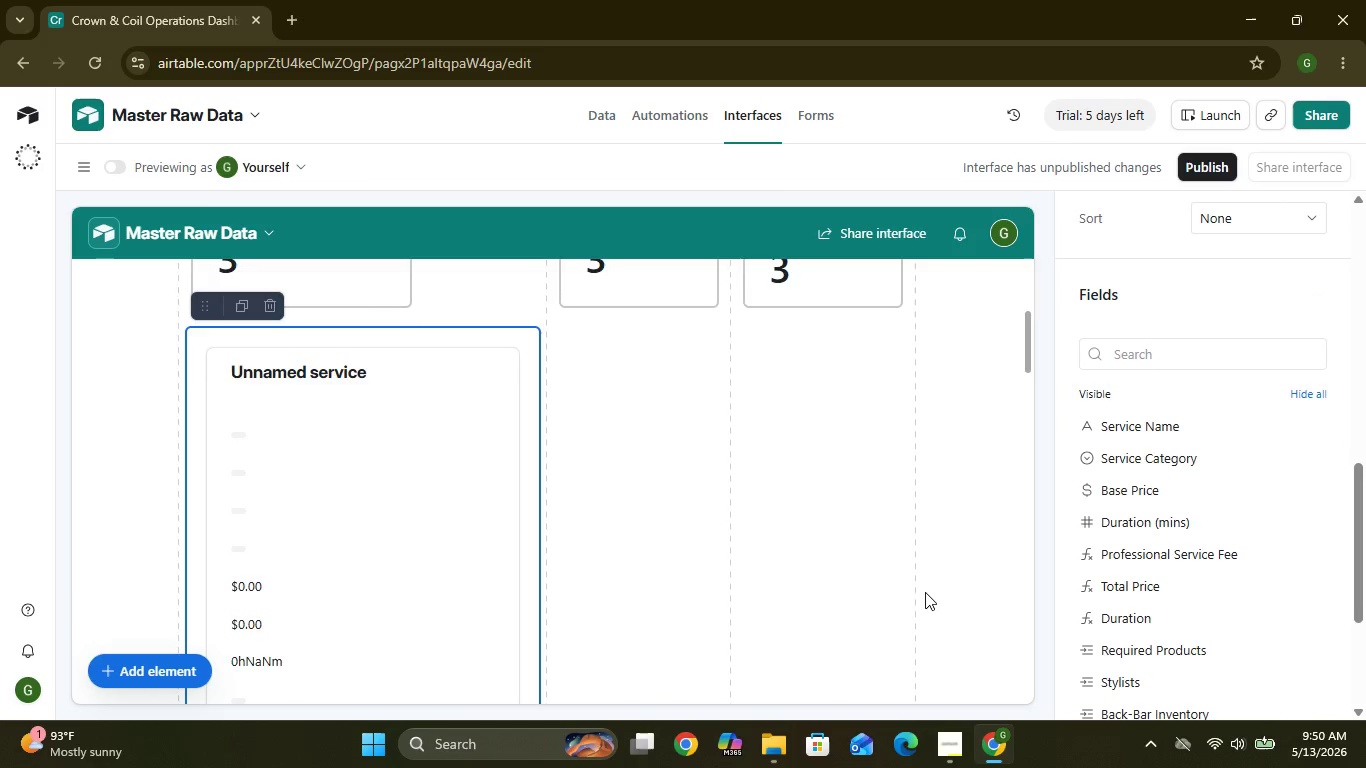 
mouse_move([1172, 448])
 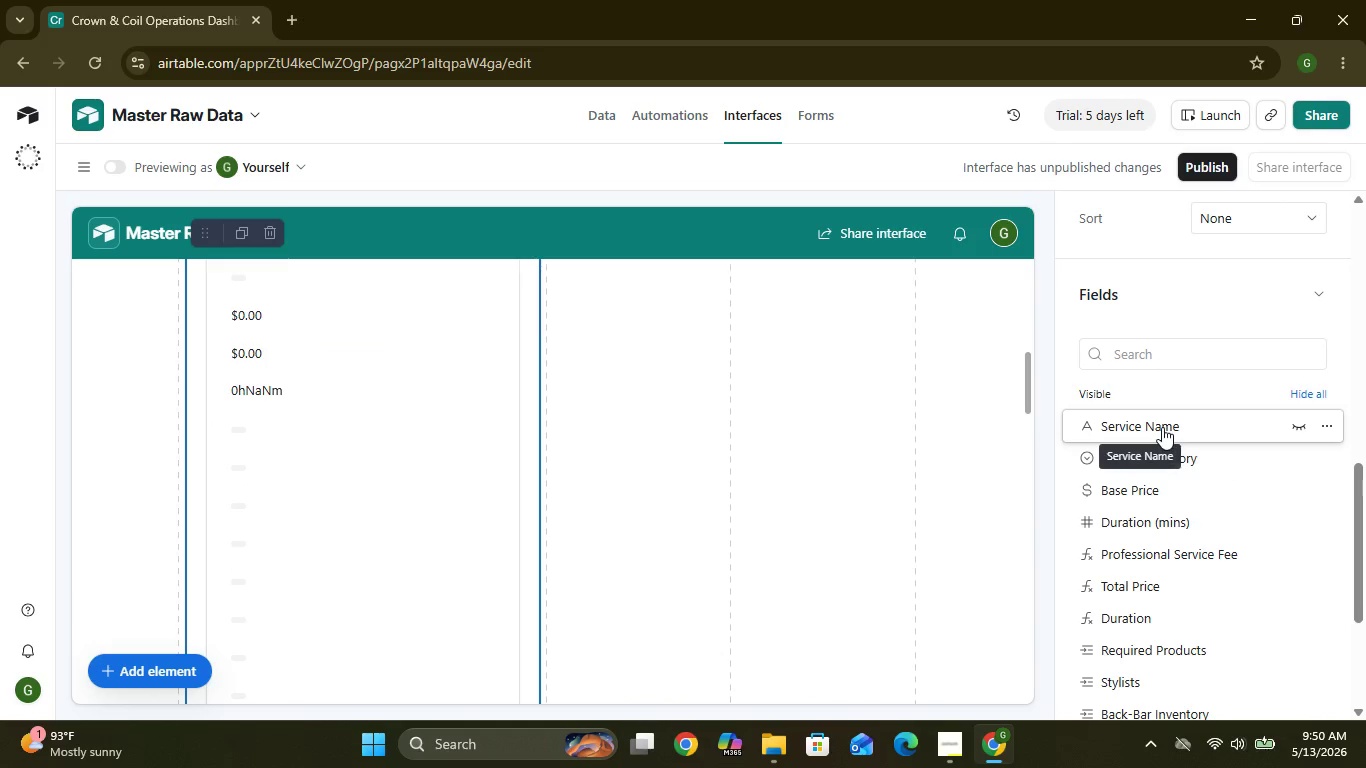 
left_click([1162, 427])
 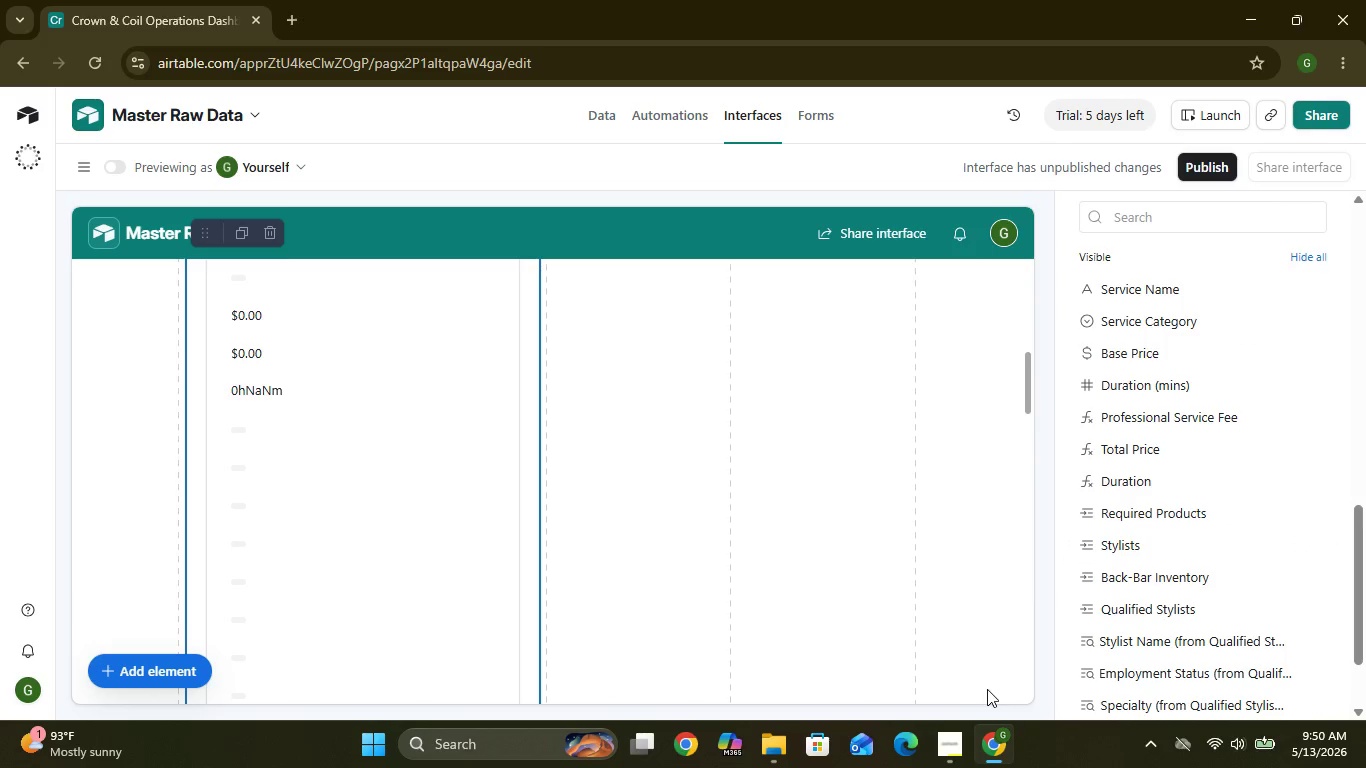 
left_click([961, 734])